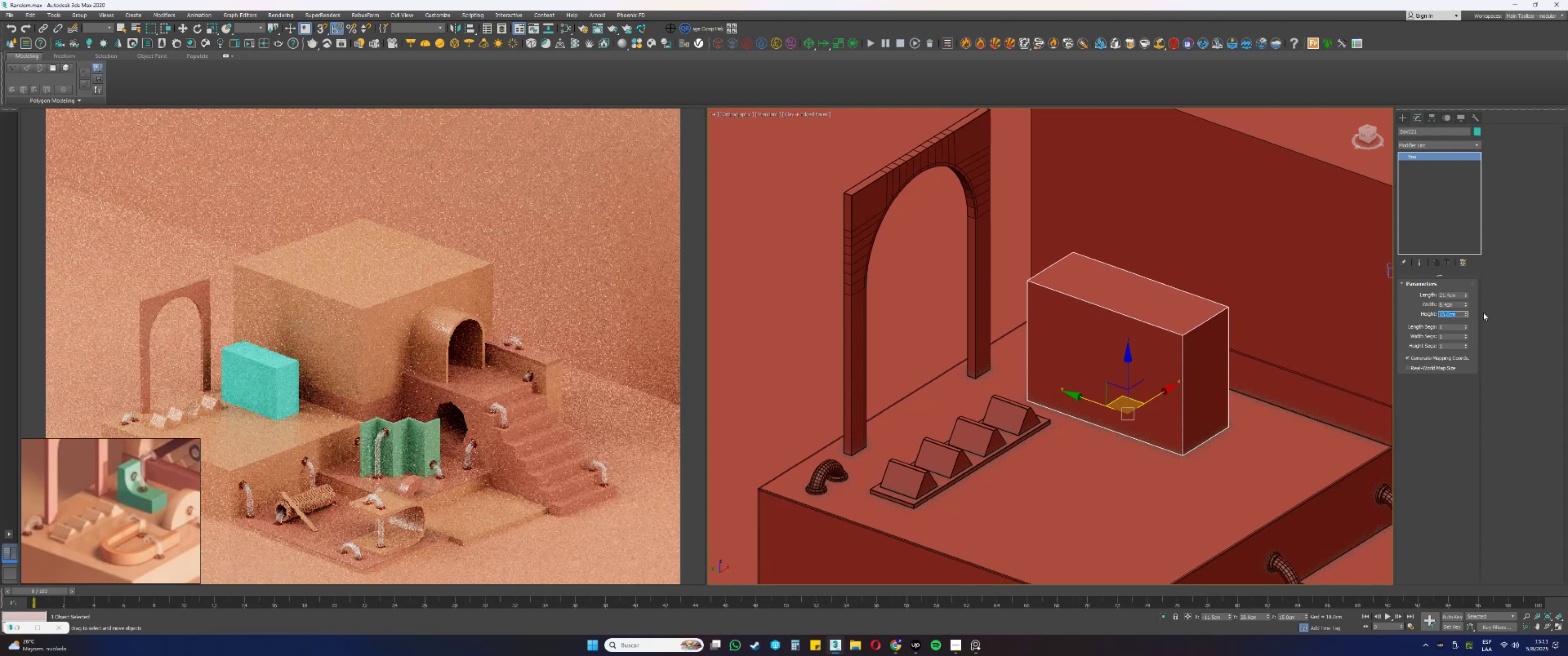 
left_click_drag(start_coordinate=[1467, 304], to_coordinate=[1462, 302])
 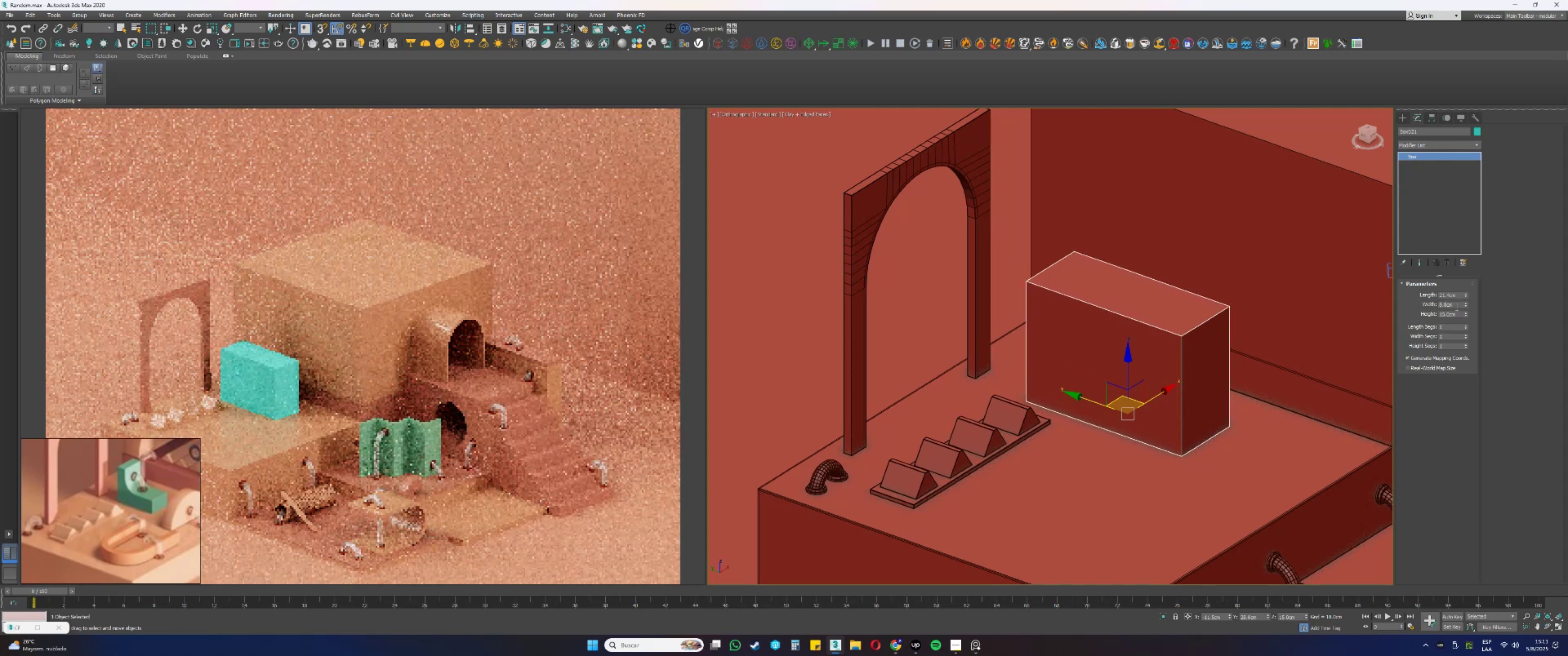 
double_click([1456, 307])
 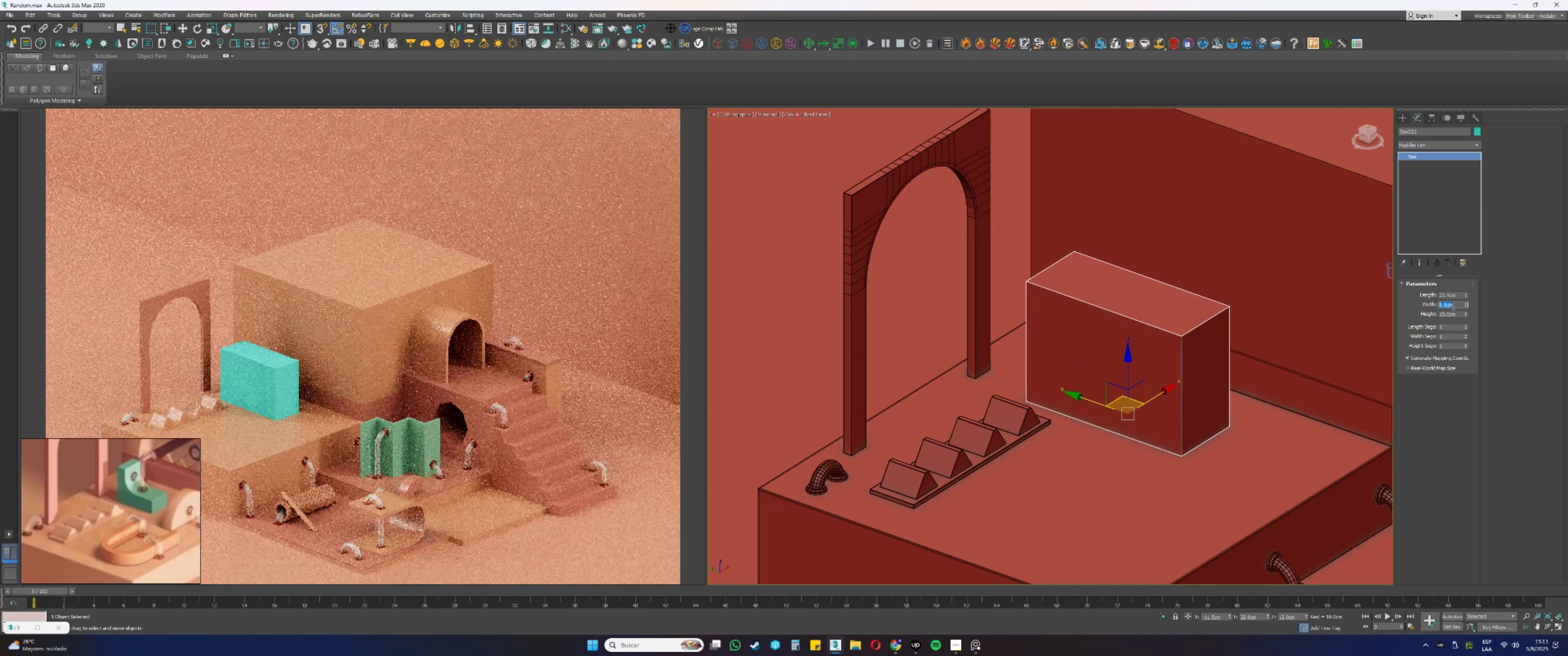 
key(Numpad1)
 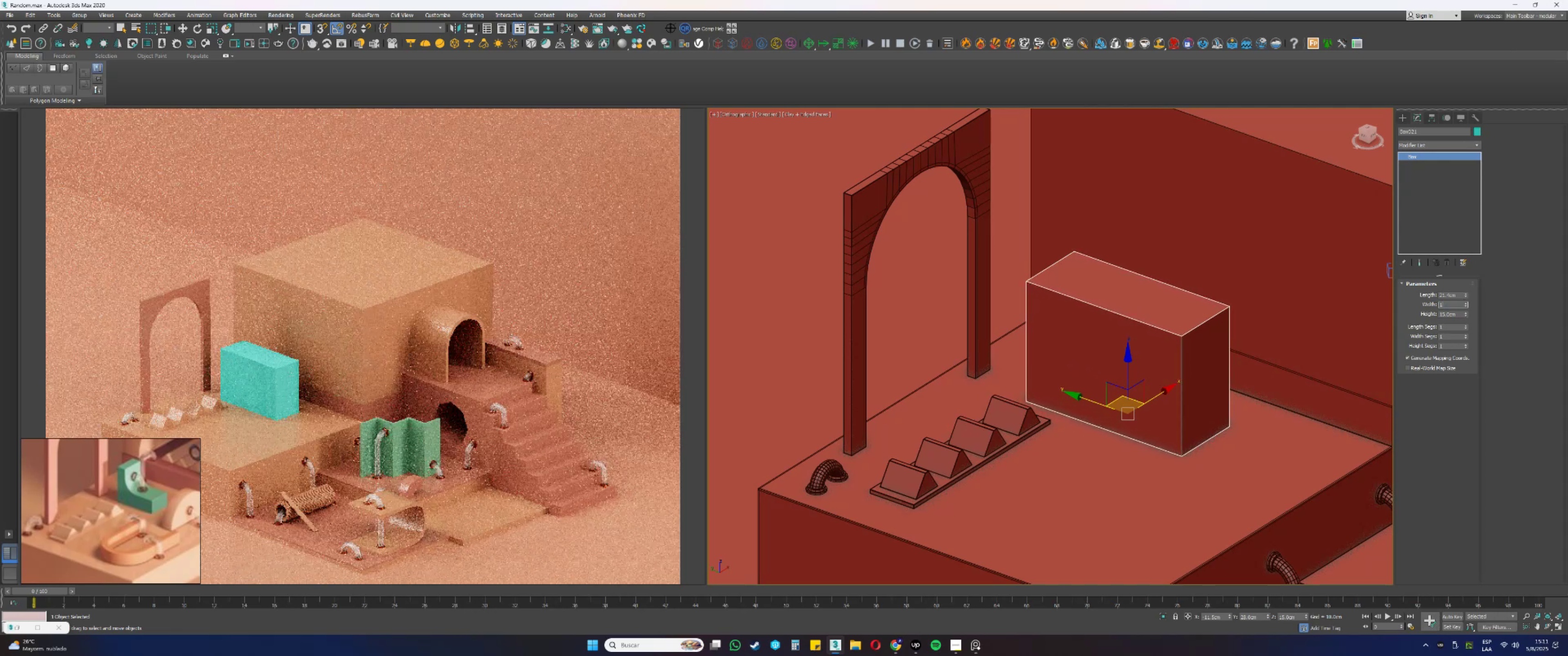 
key(Numpad0)
 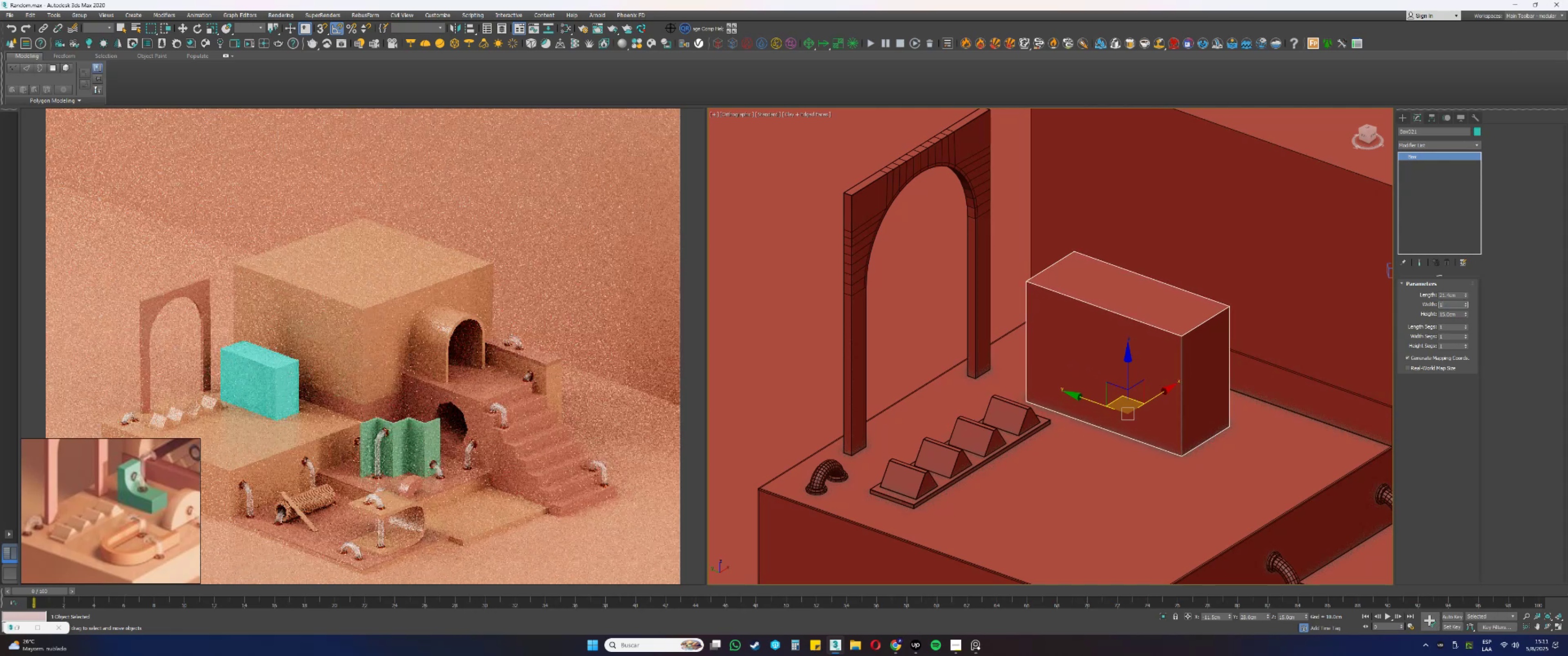 
key(NumpadEnter)
 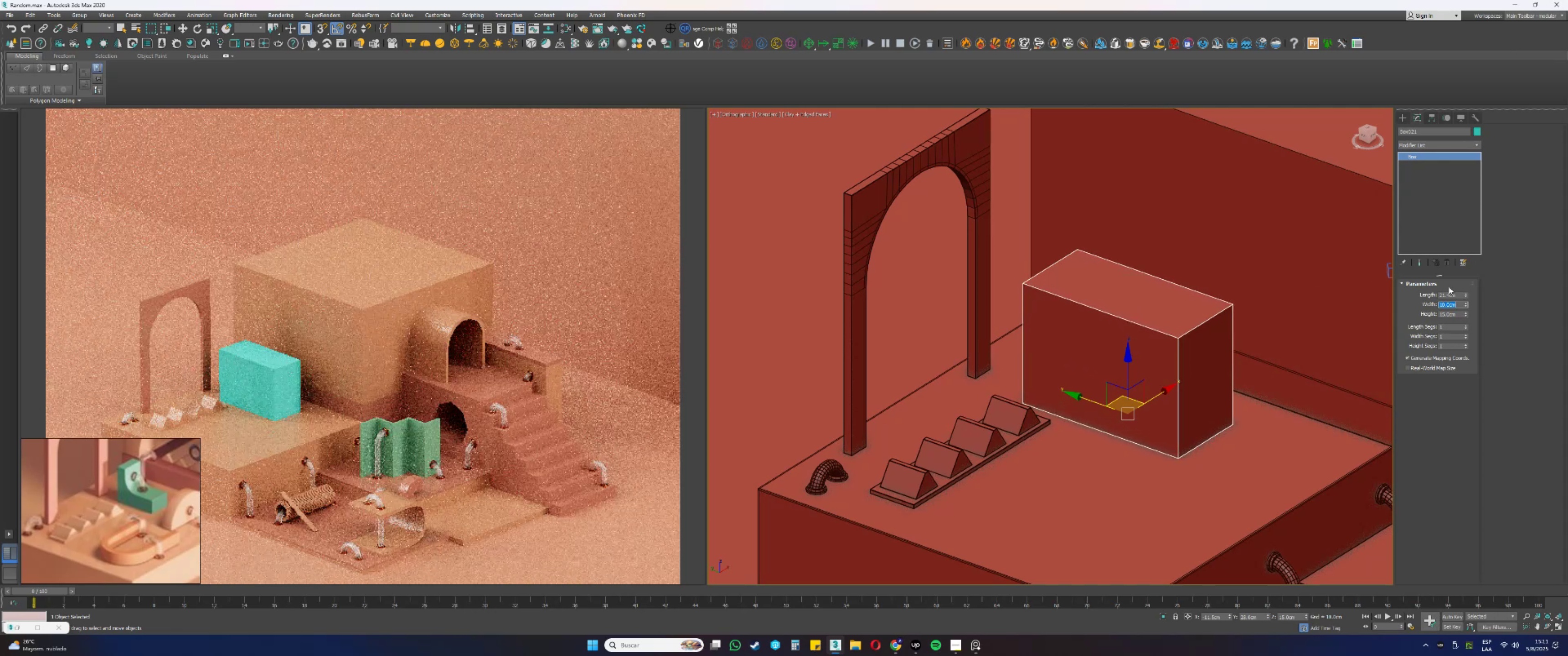 
left_click_drag(start_coordinate=[1466, 295], to_coordinate=[1455, 296])
 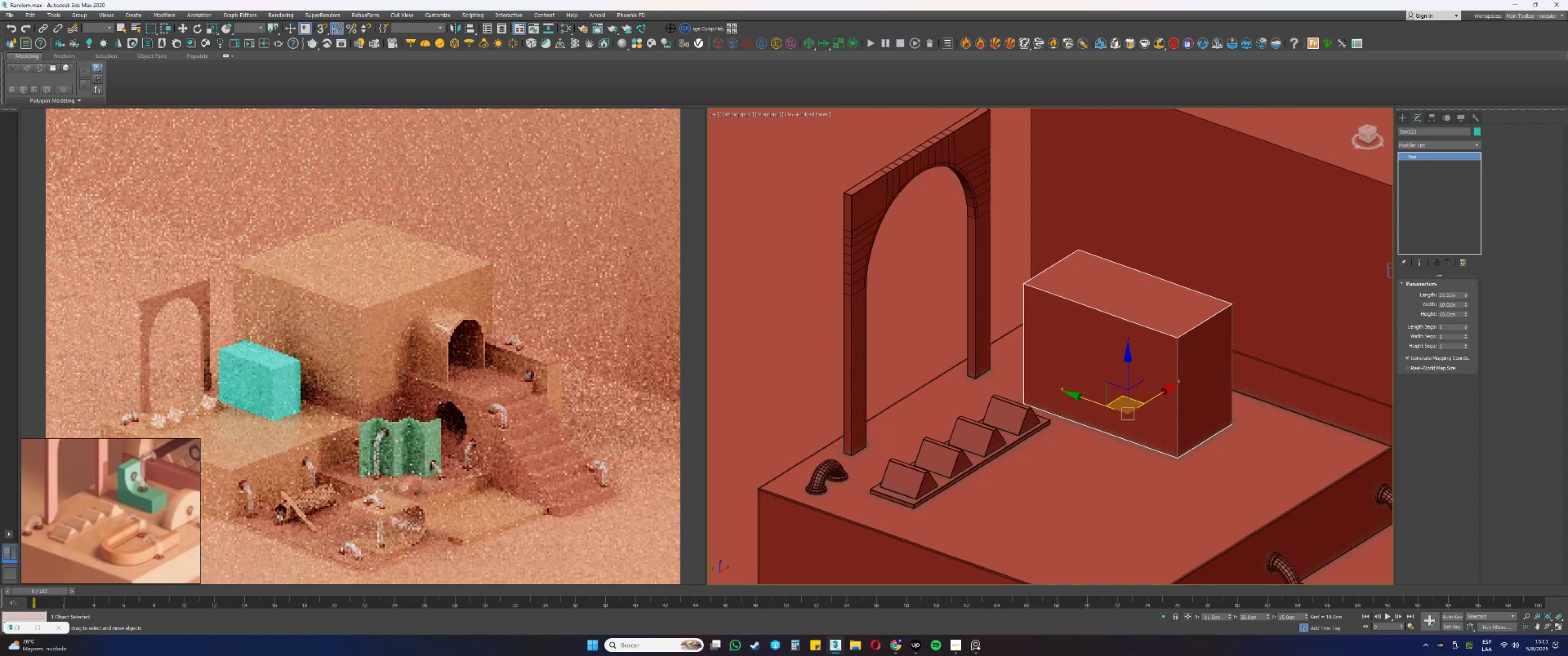 
double_click([1452, 295])
 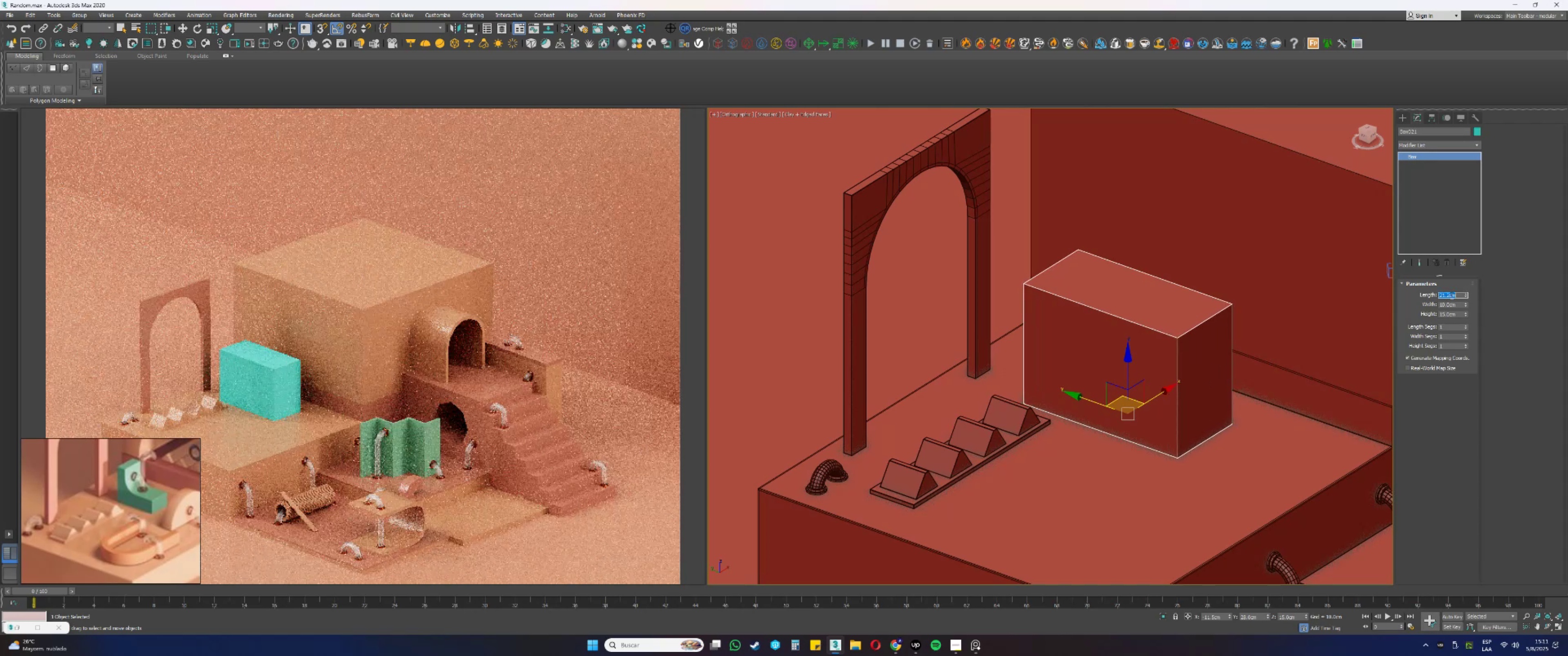 
key(Numpad2)
 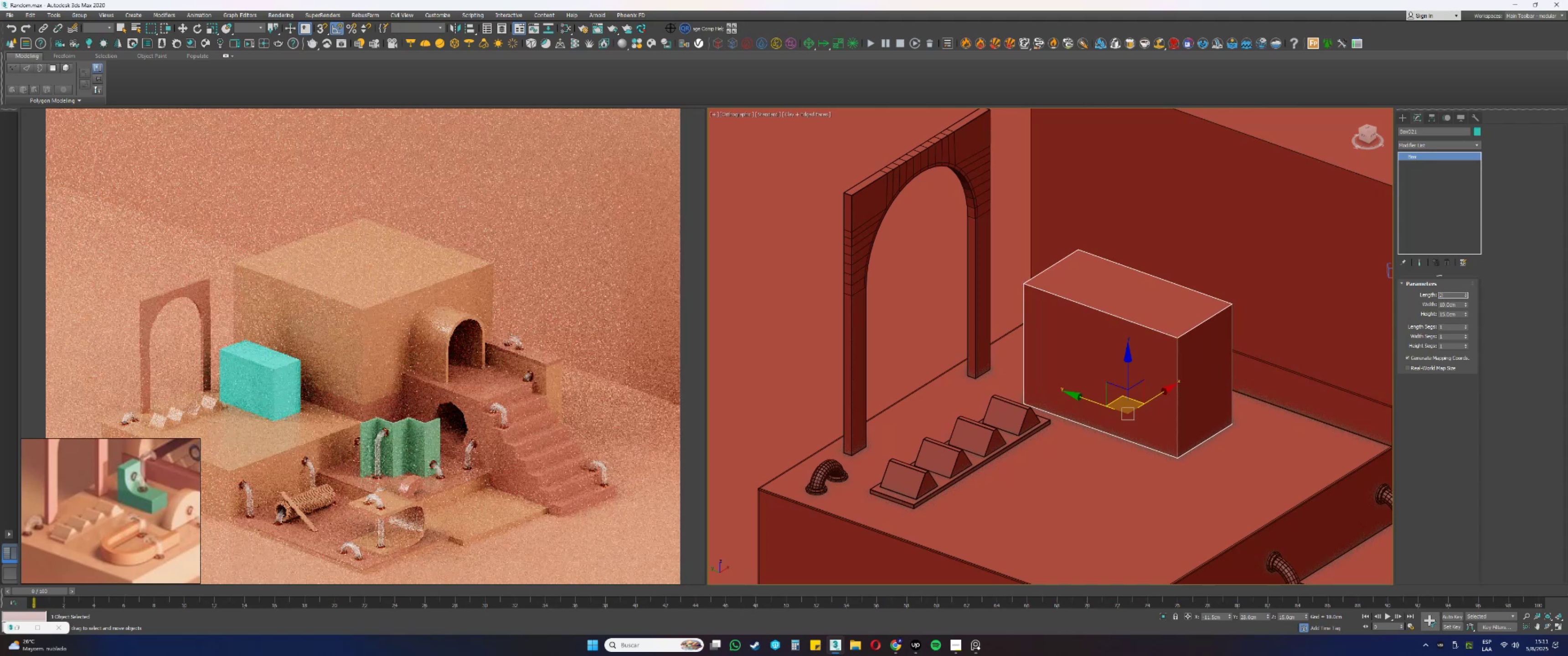 
key(Numpad0)
 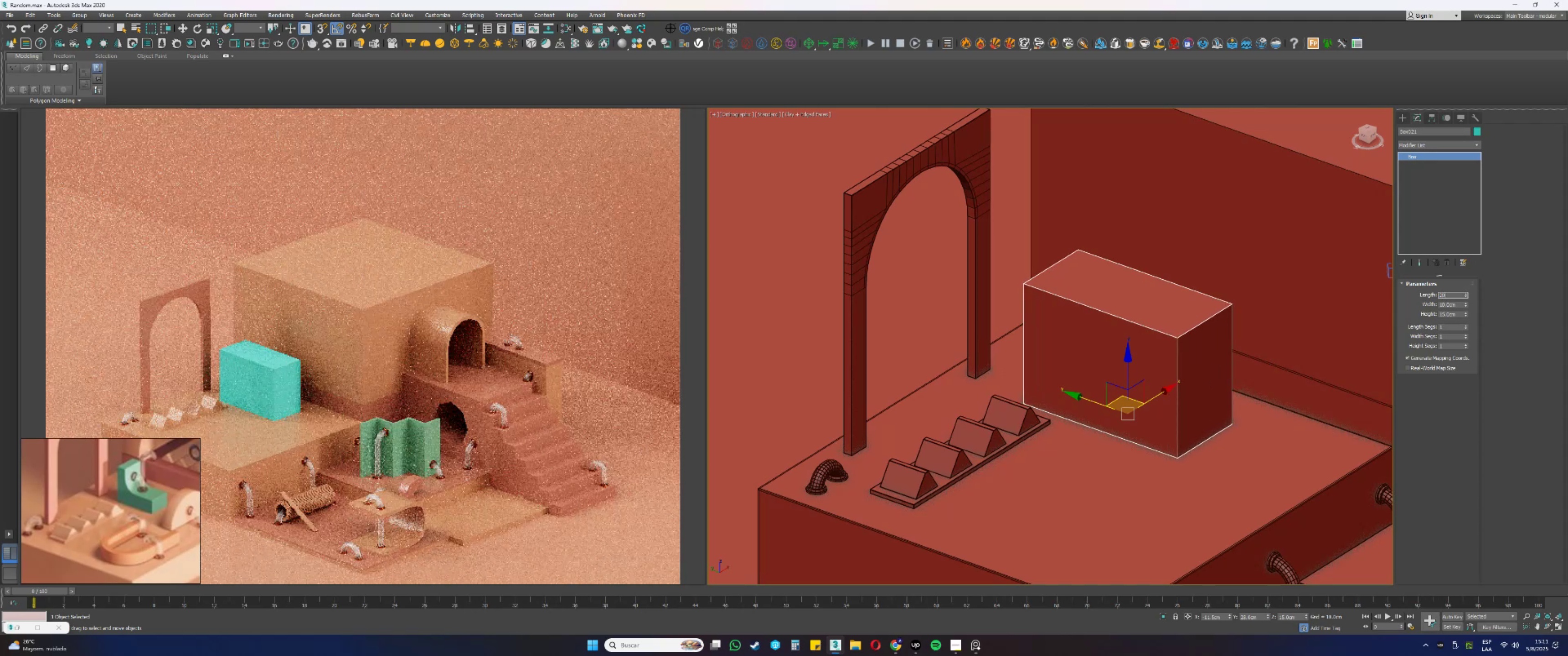 
key(NumpadEnter)
 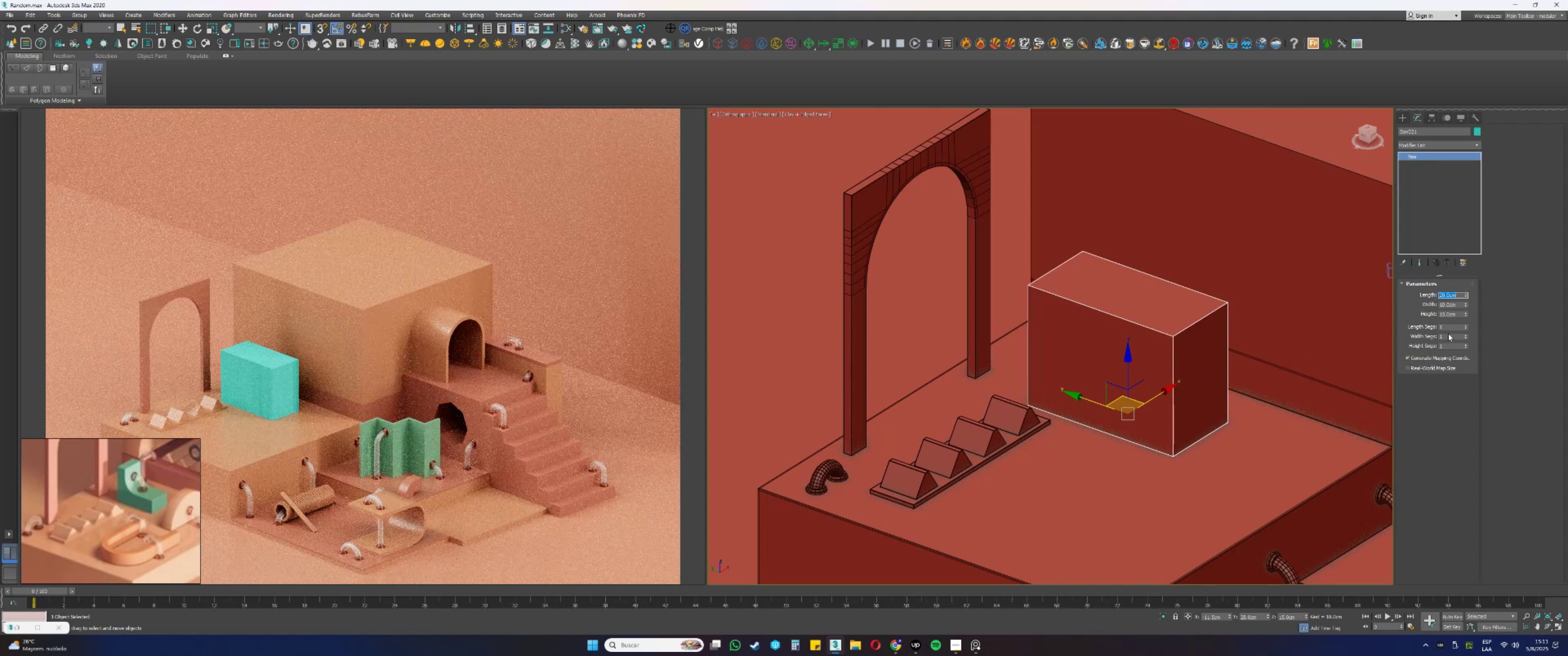 
wait(6.44)
 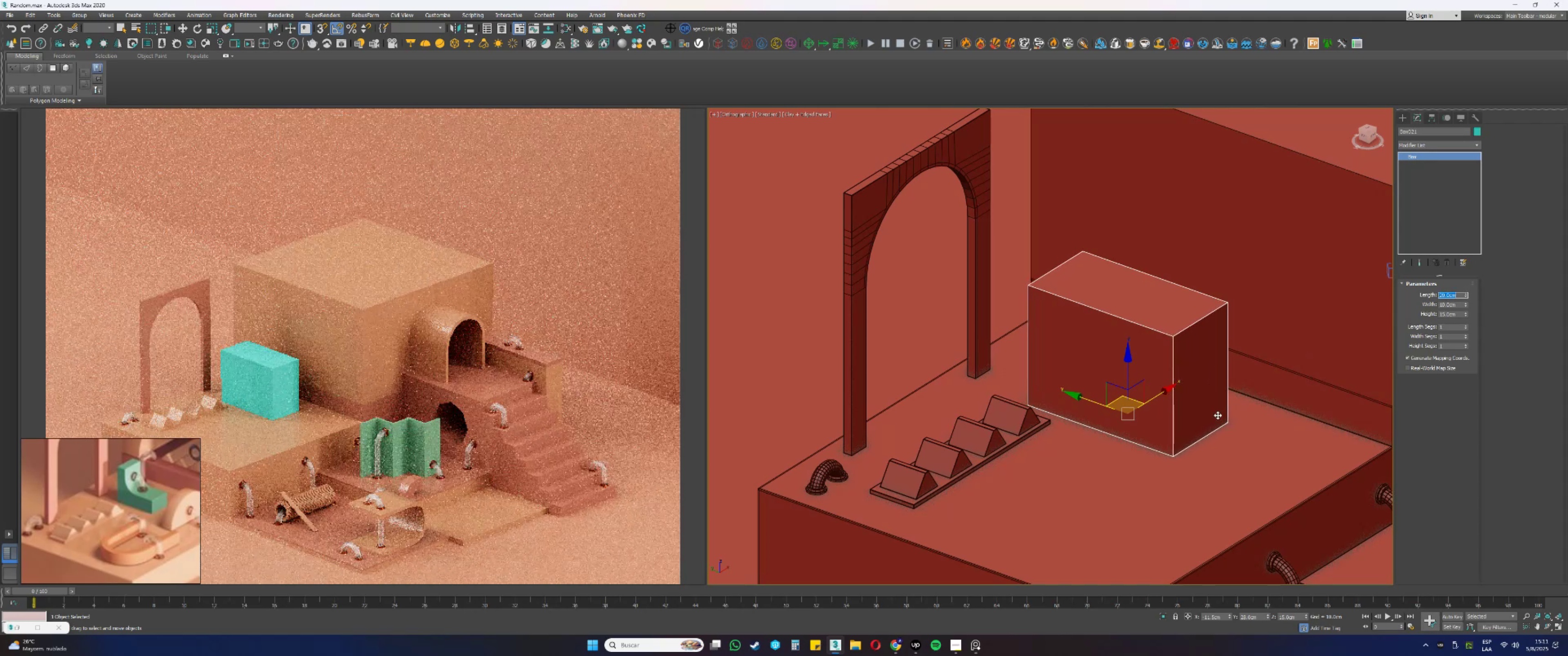 
double_click([1459, 313])
 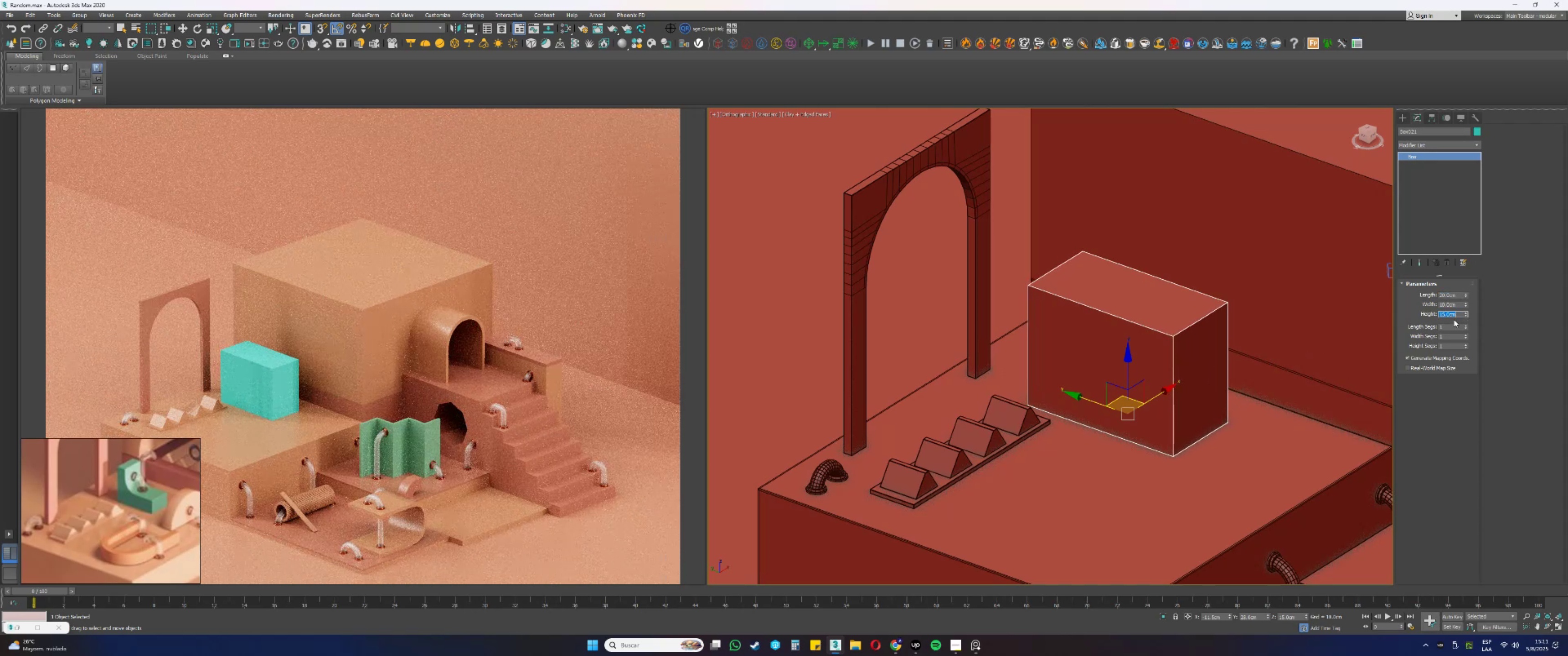 
key(Numpad1)
 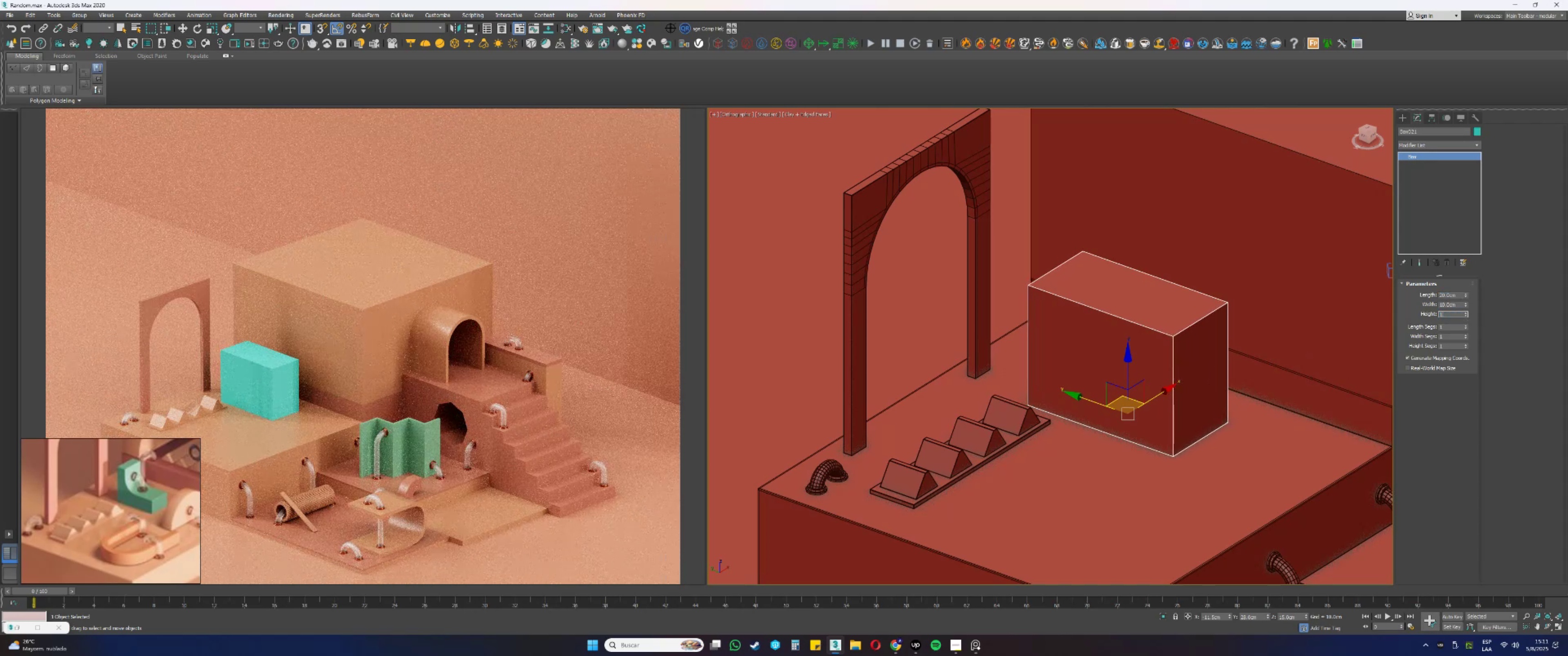 
key(Numpad0)
 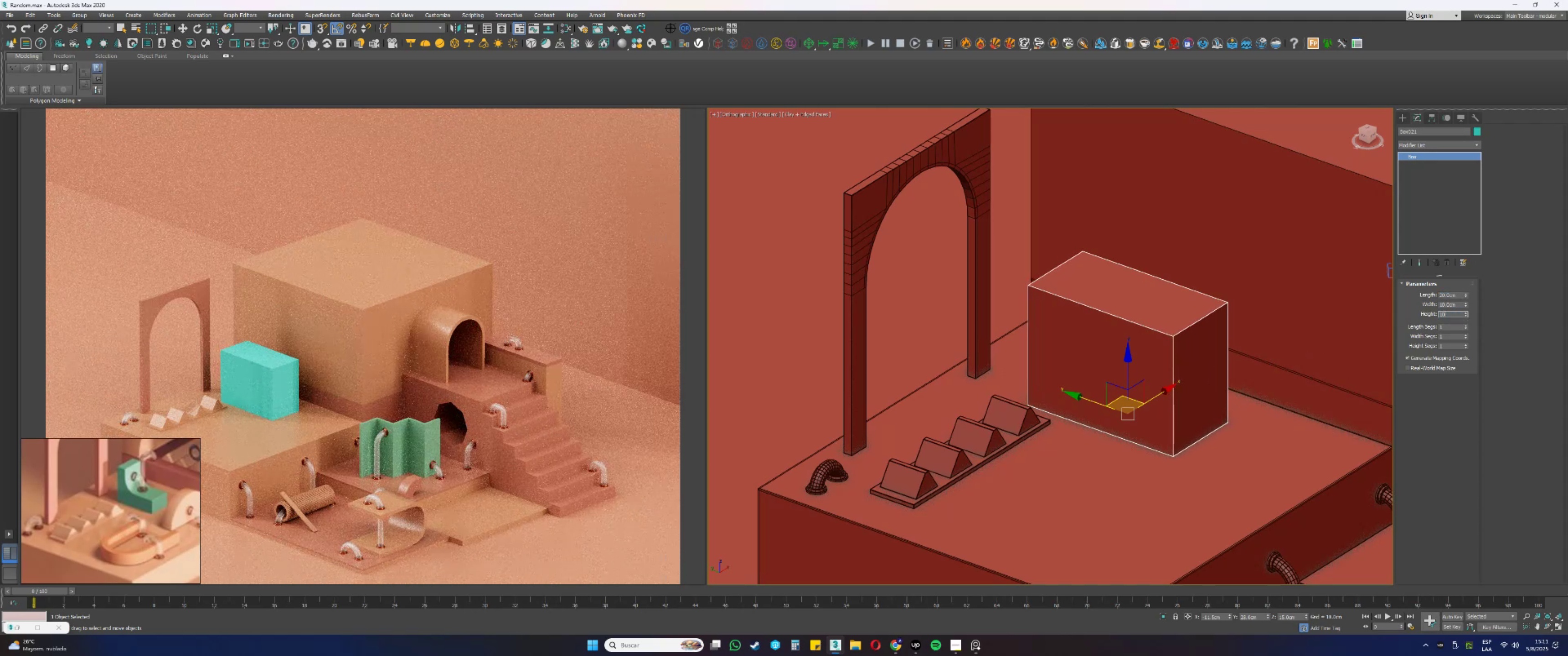 
key(NumpadEnter)
 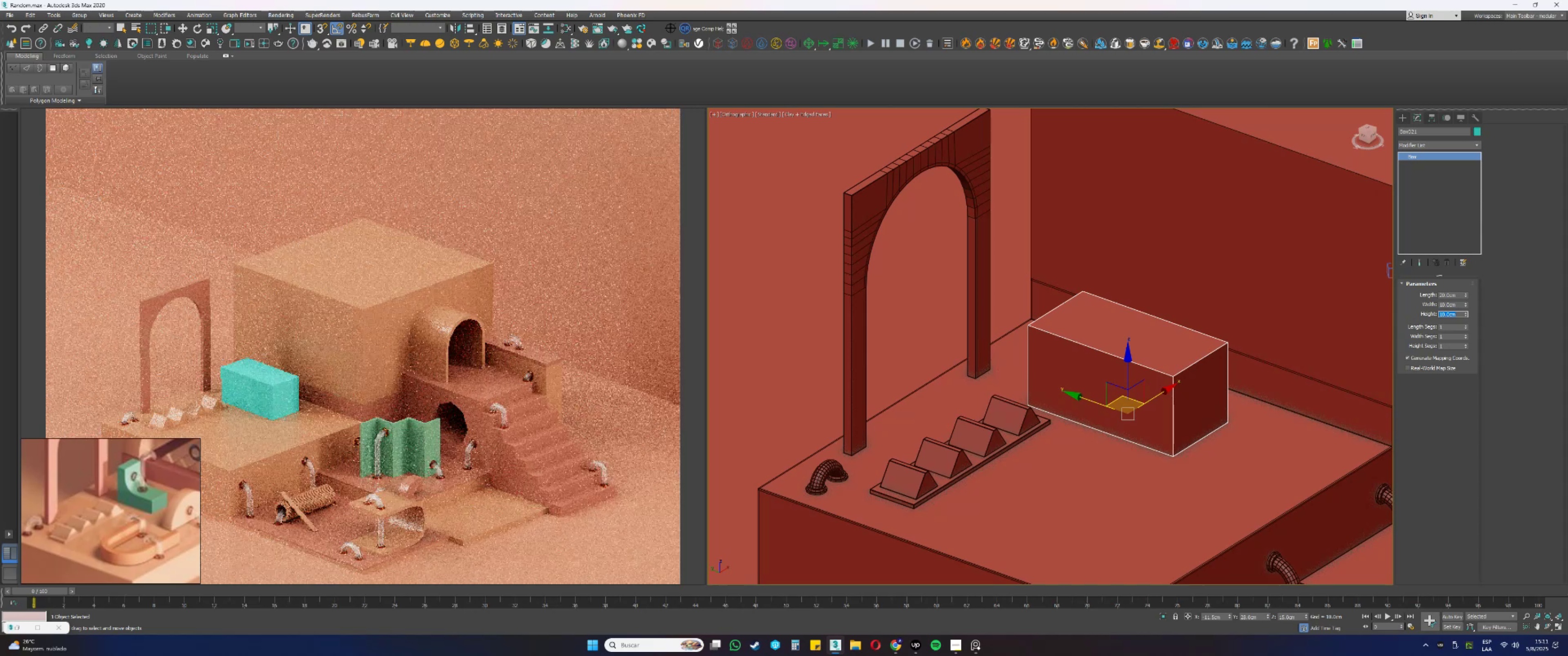 
key(Numpad1)
 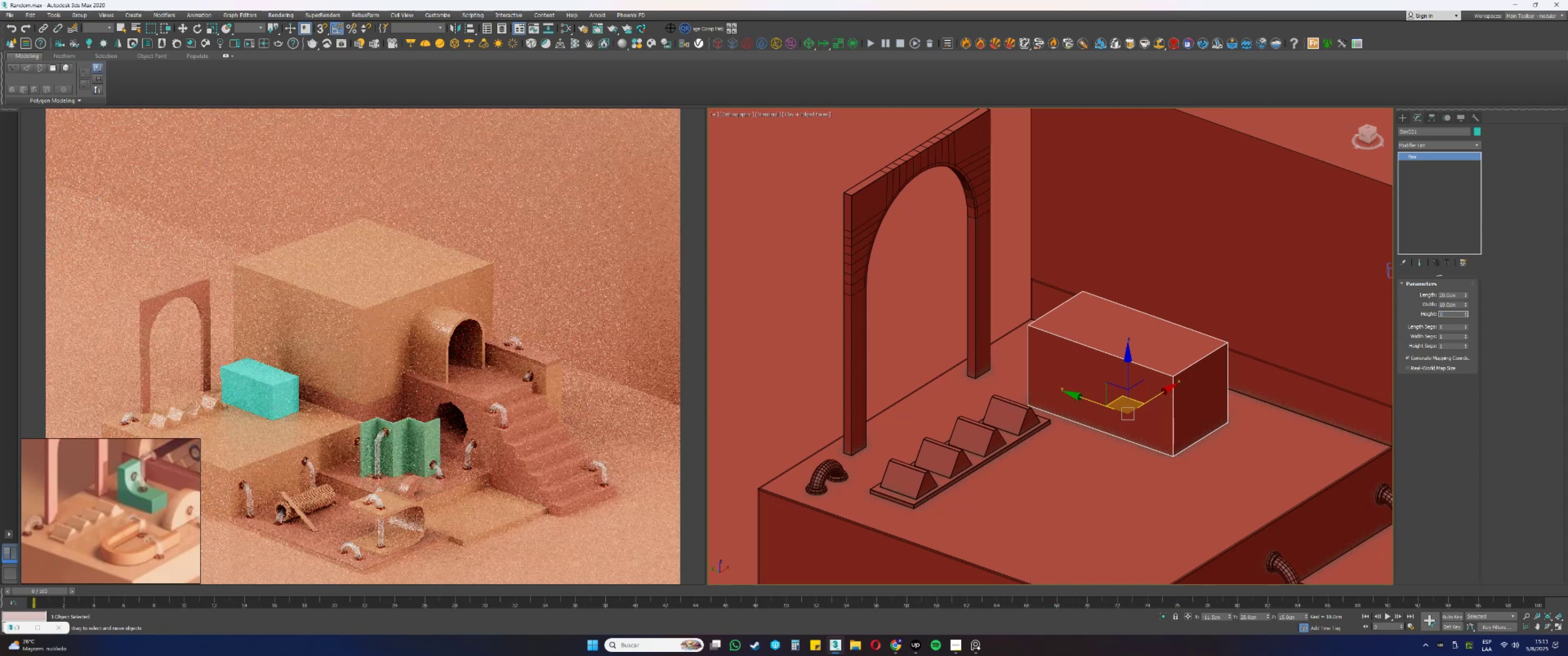 
key(Numpad5)
 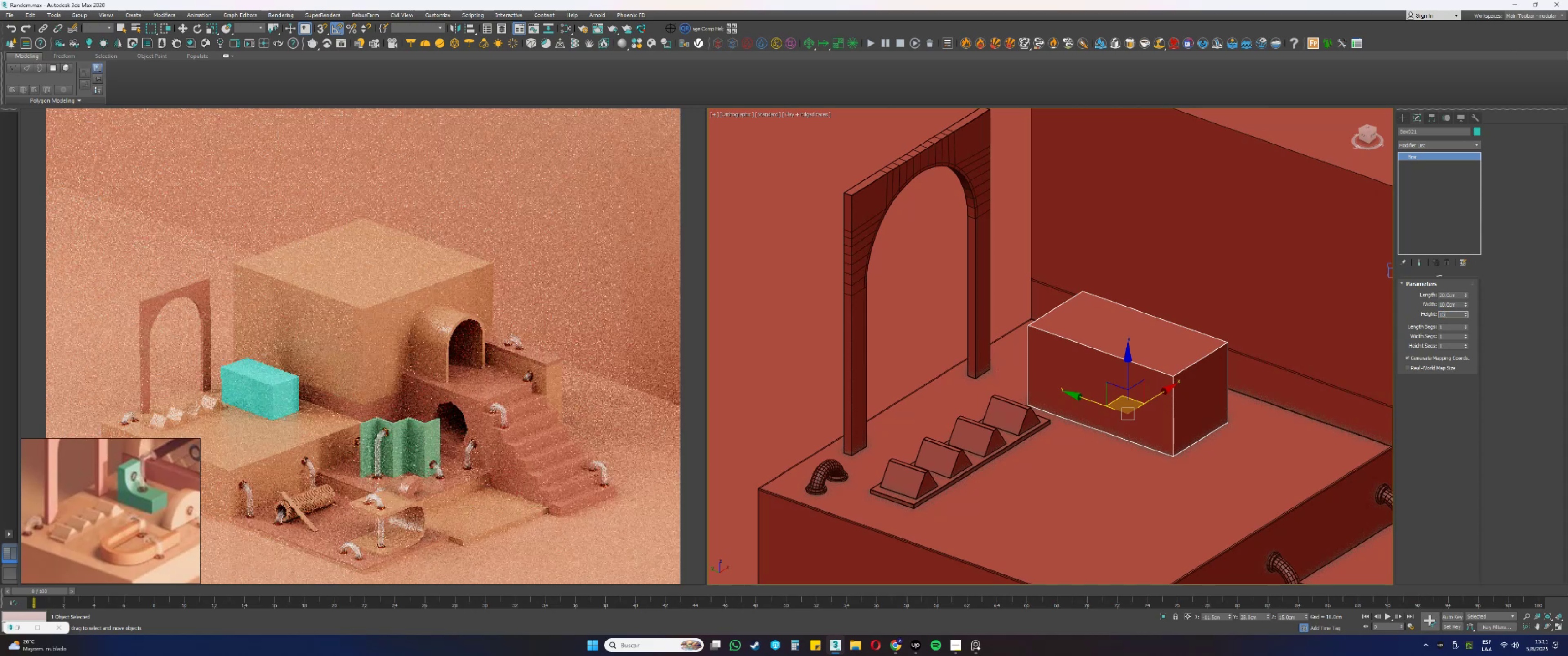 
key(NumpadEnter)
 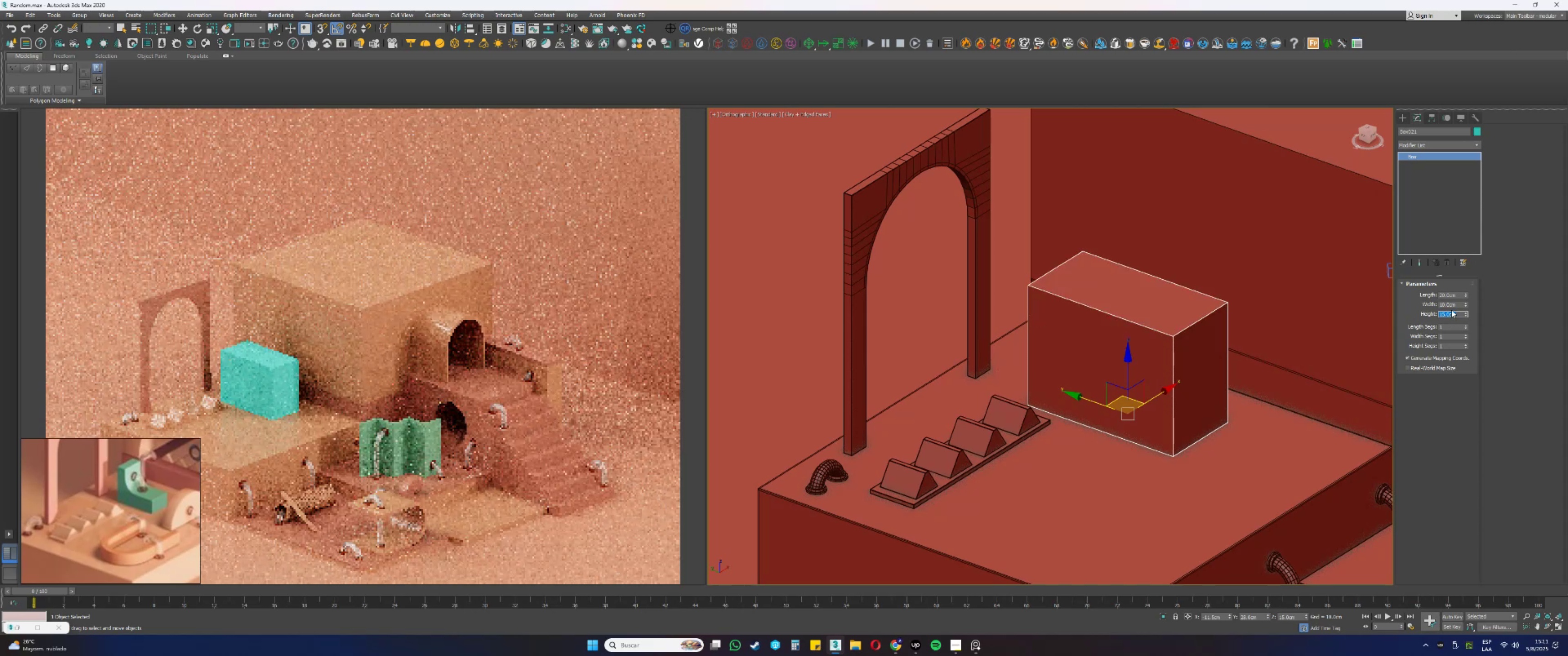 
double_click([1452, 304])
 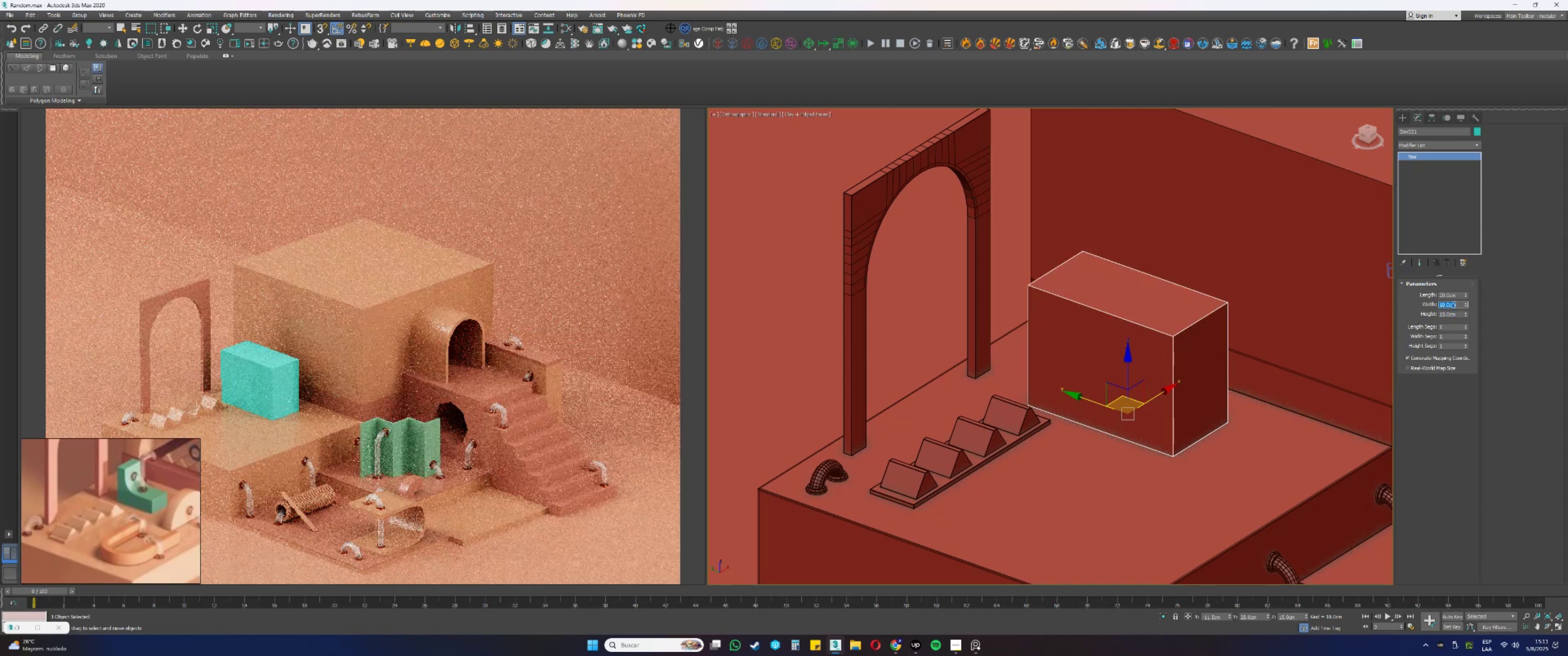 
key(Numpad7)
 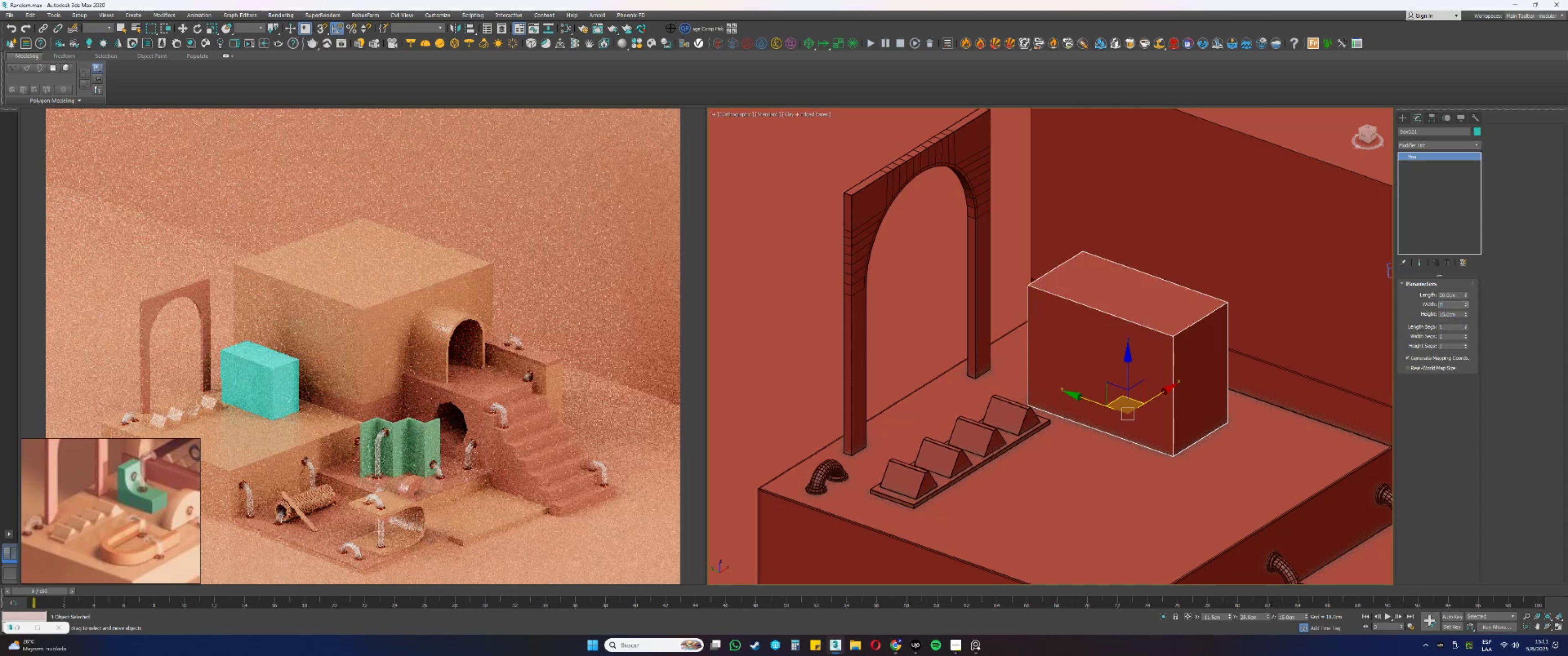 
key(NumpadEnter)
 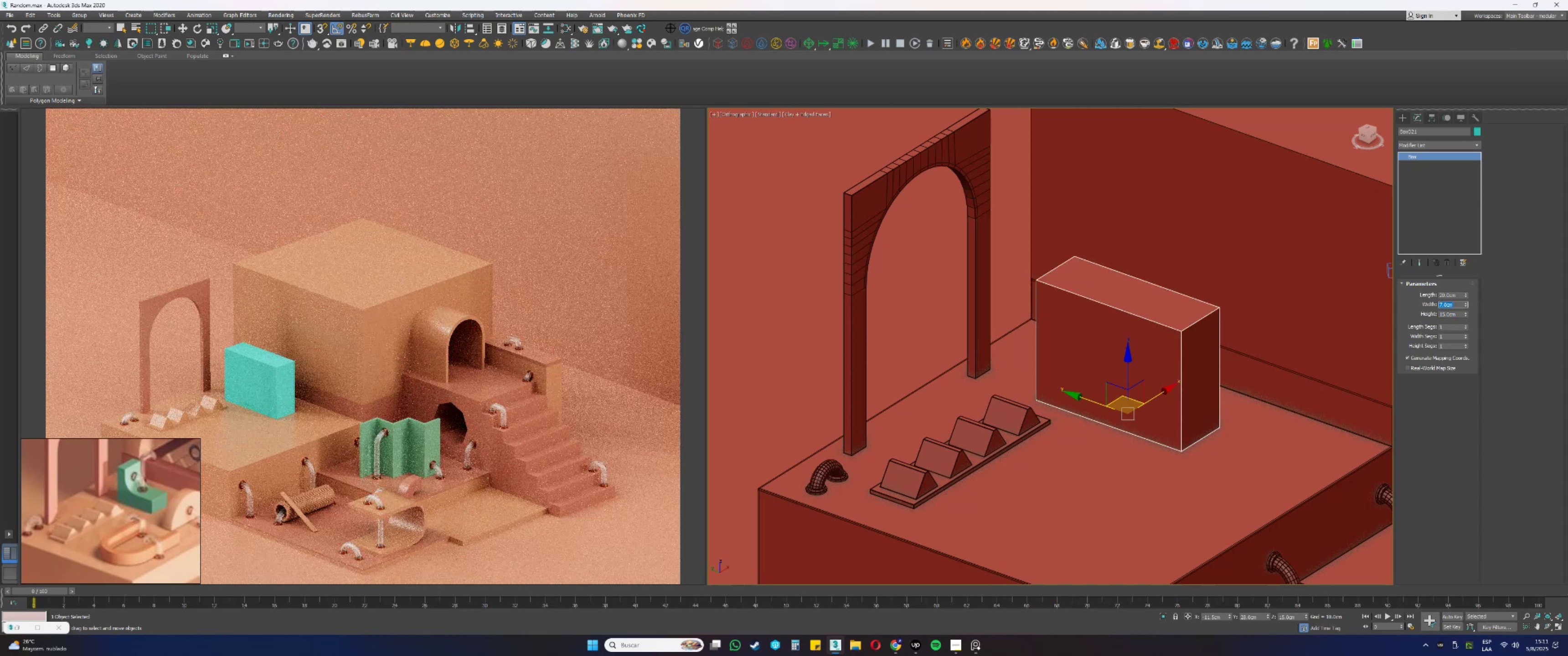 
key(Numpad7)
 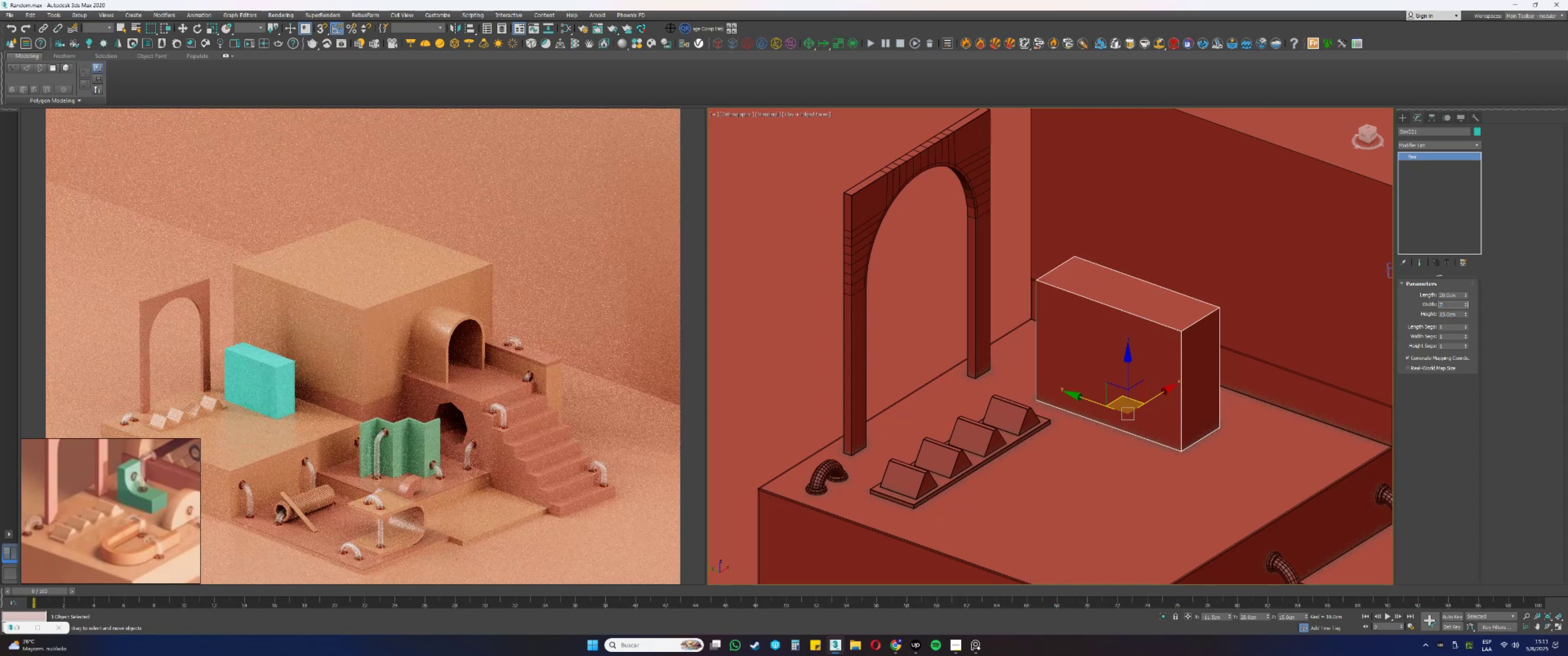 
key(NumpadDecimal)
 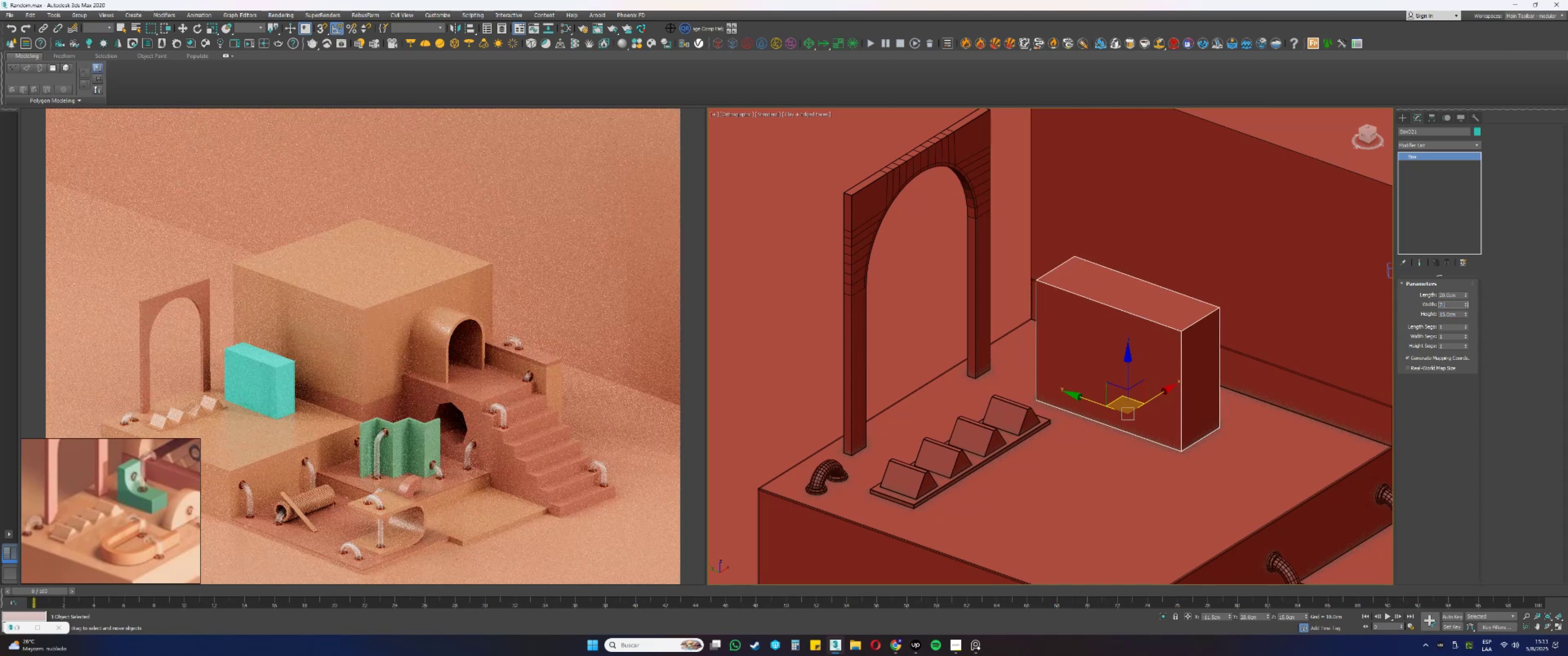 
key(Numpad5)
 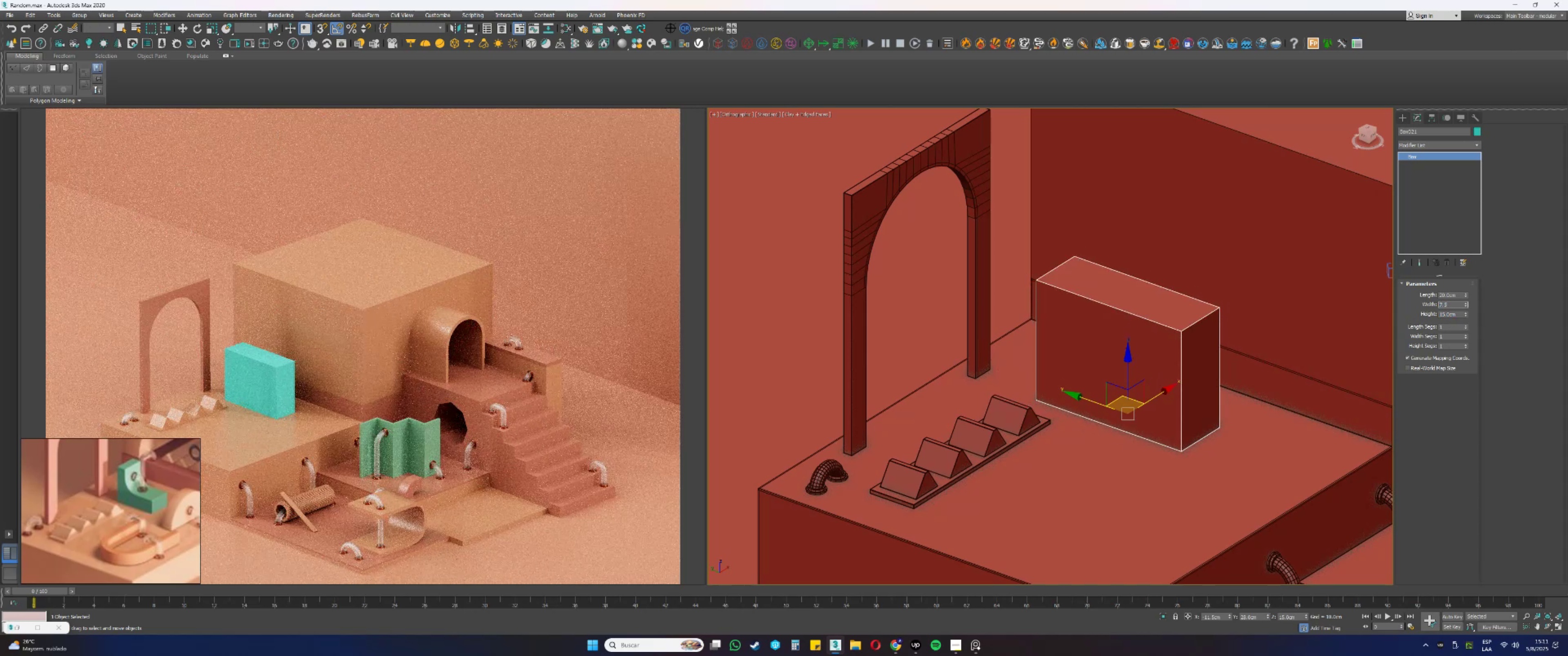 
key(NumpadEnter)
 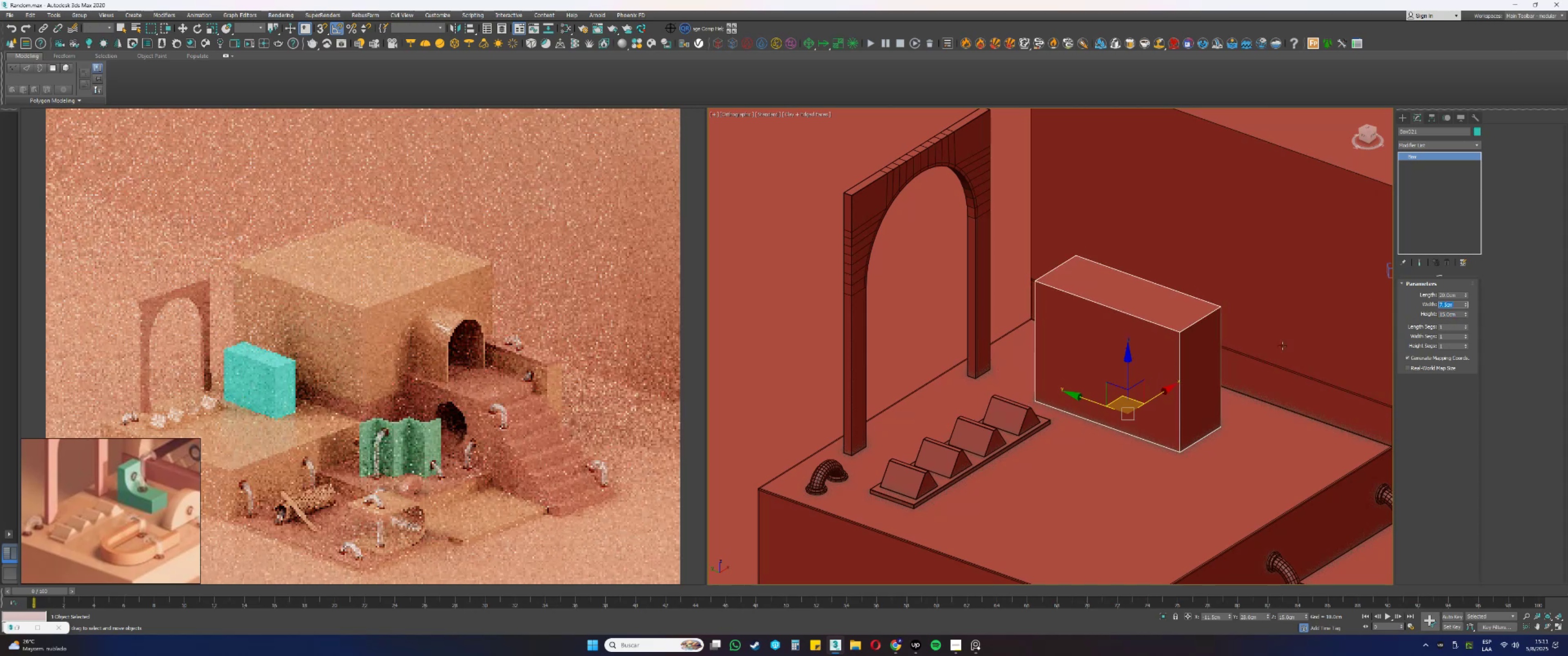 
key(Alt+AltLeft)
 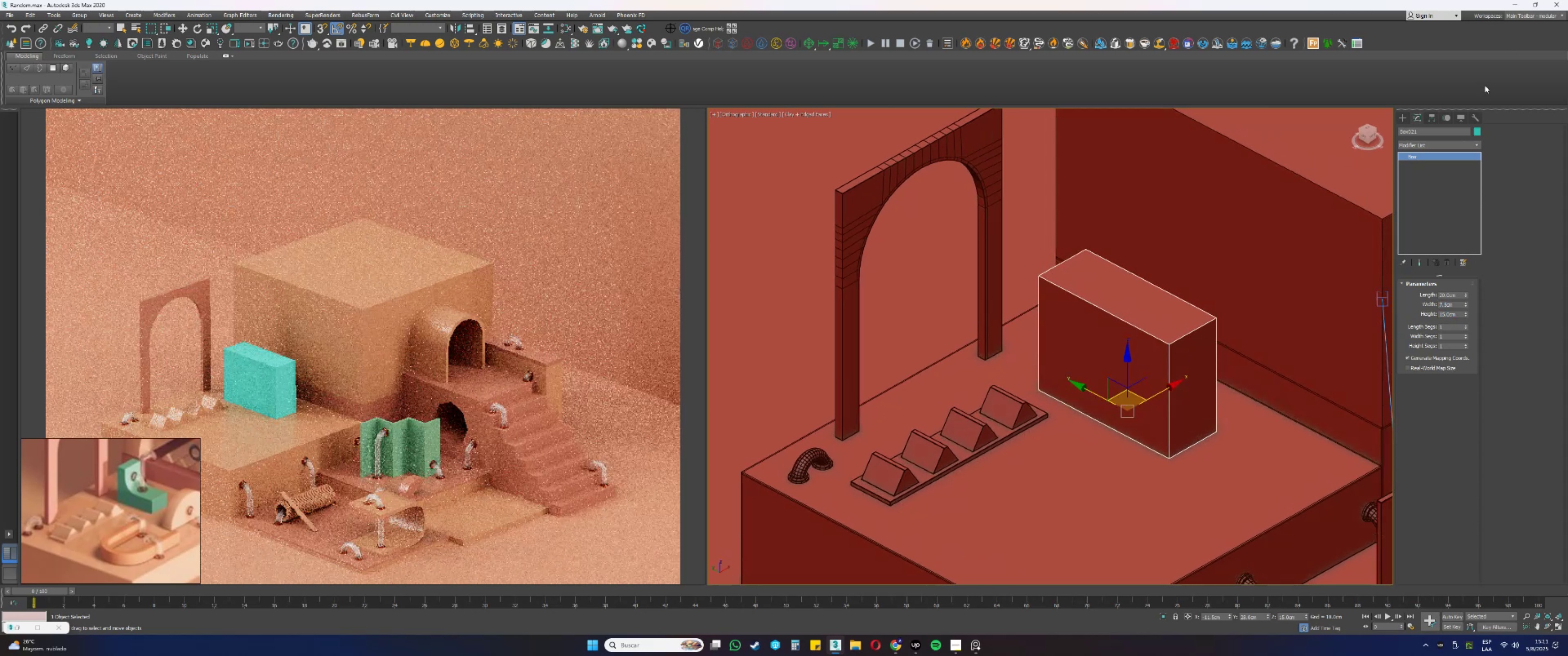 
left_click([1429, 115])
 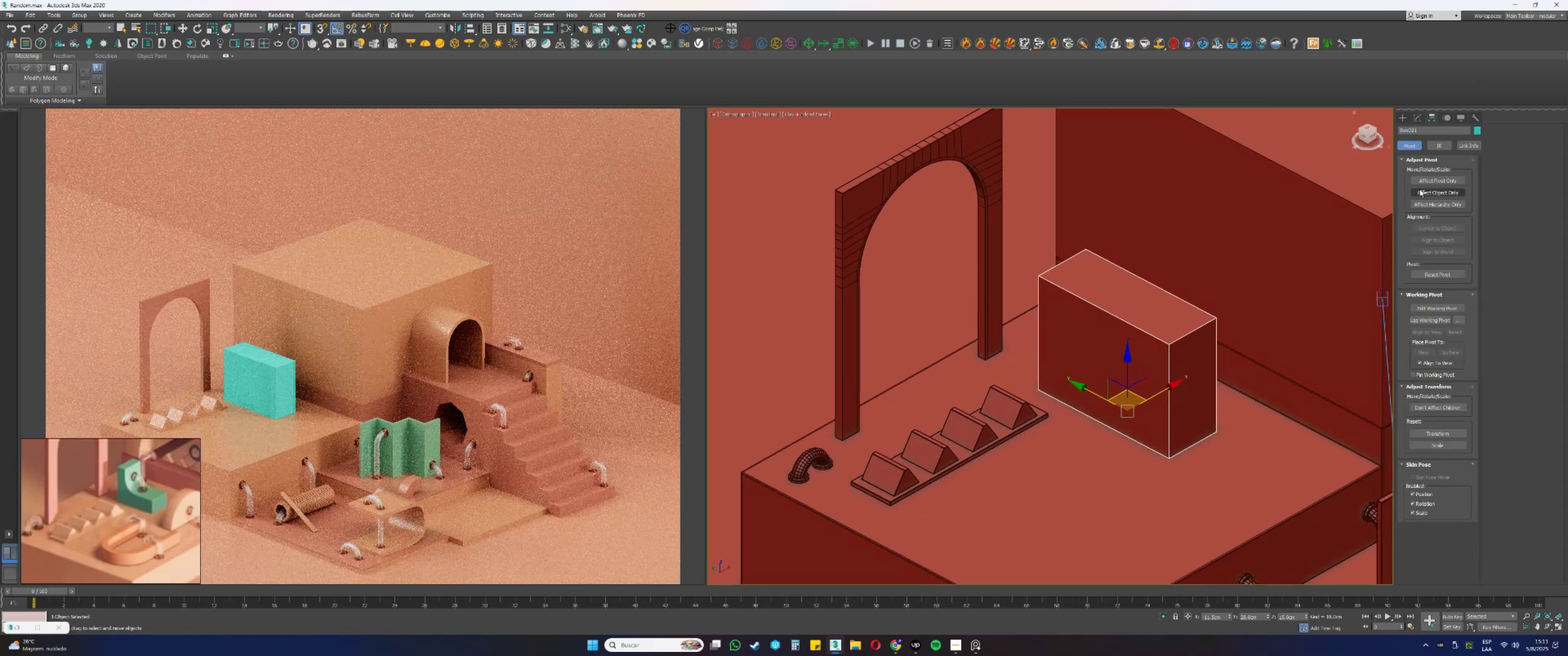 
left_click([1426, 181])
 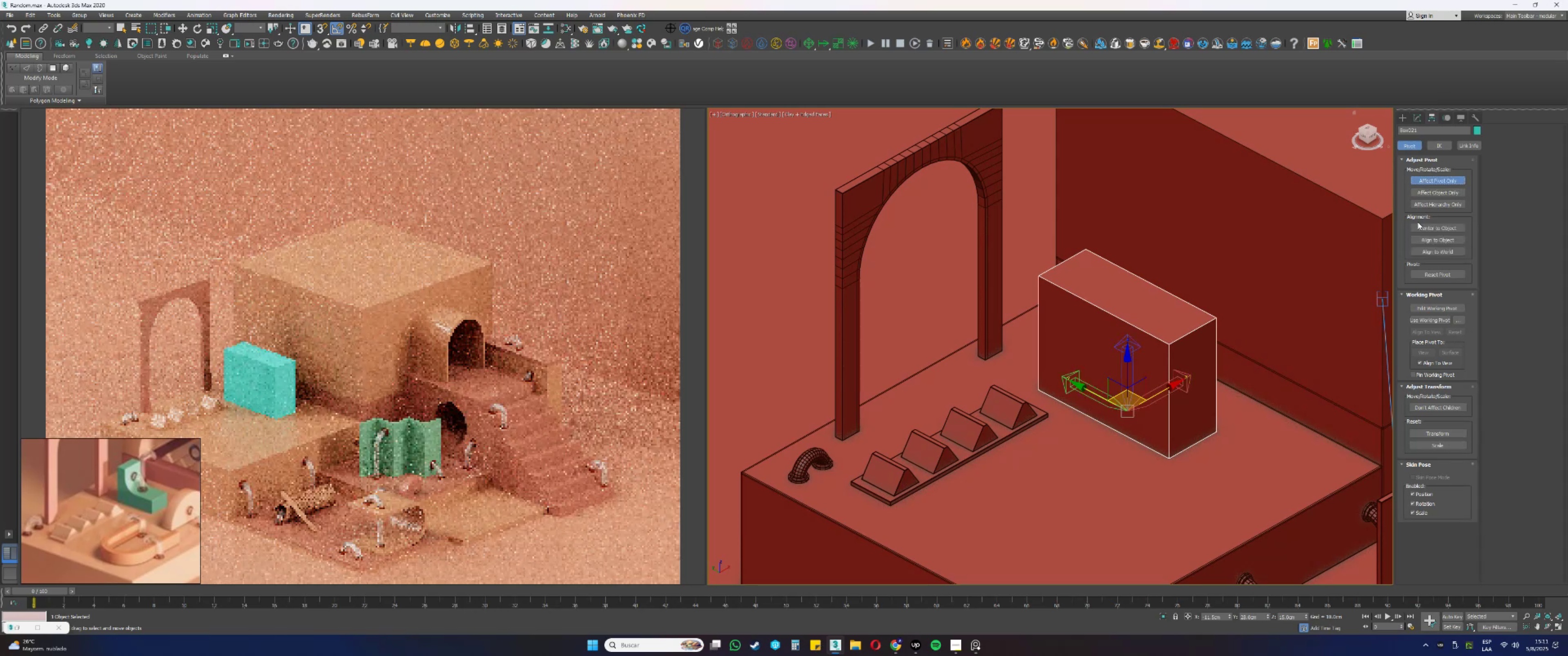 
left_click([1421, 229])
 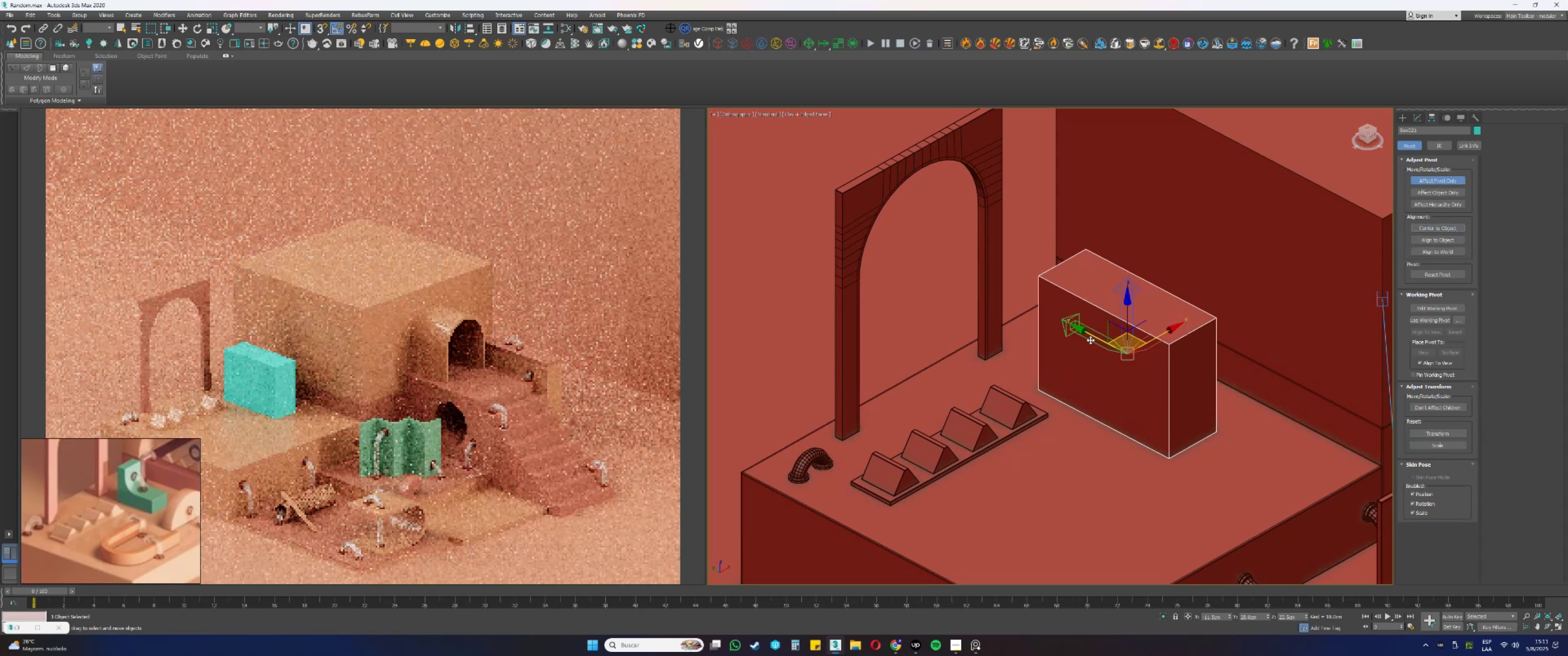 
left_click_drag(start_coordinate=[1087, 334], to_coordinate=[1039, 276])
 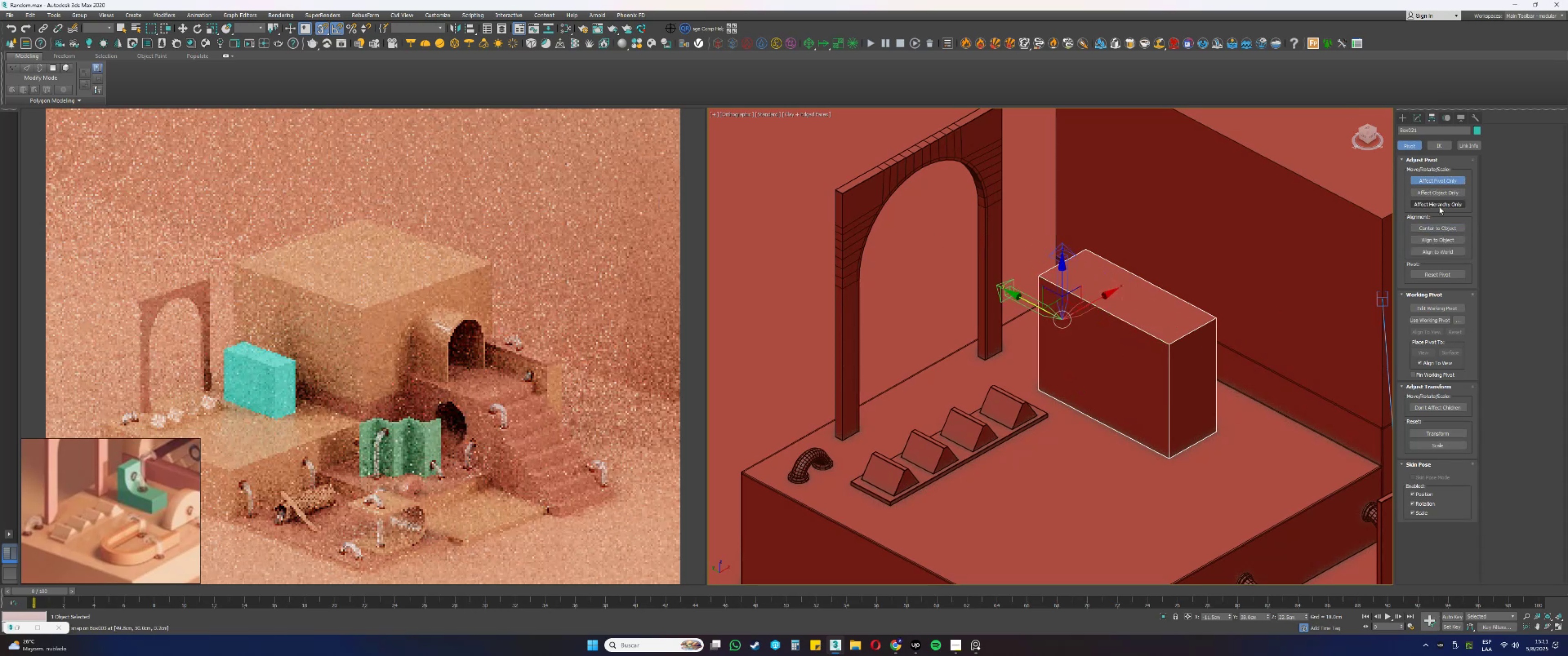 
key(S)
 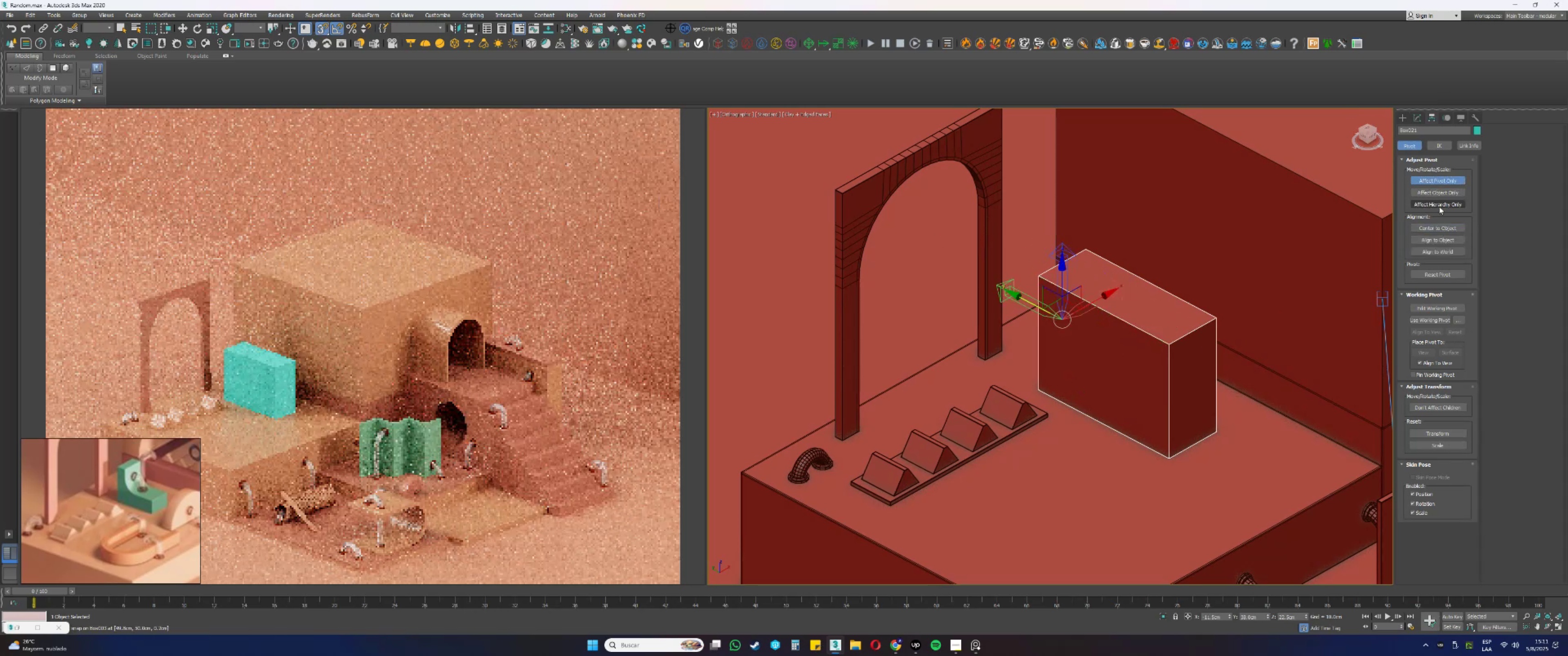 
left_click([1424, 180])
 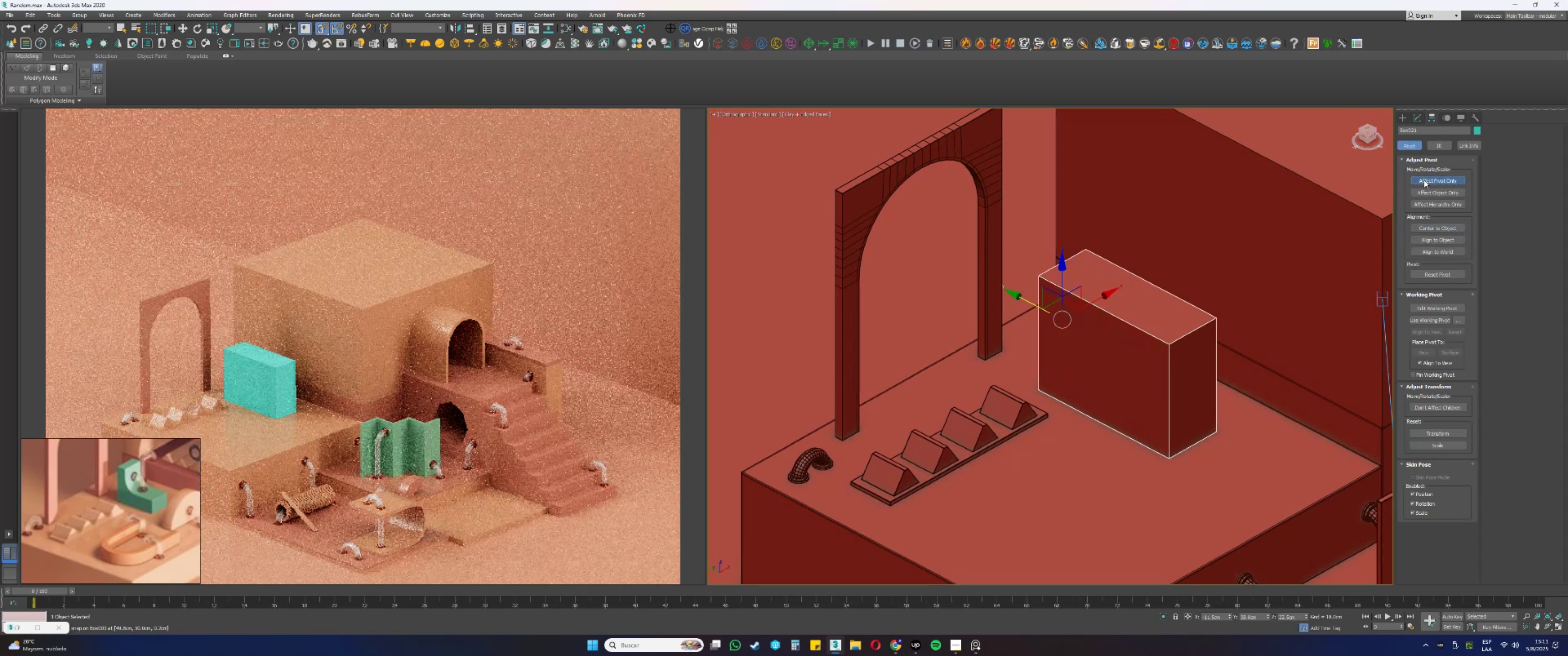 
hold_key(key=AltLeft, duration=0.74)
 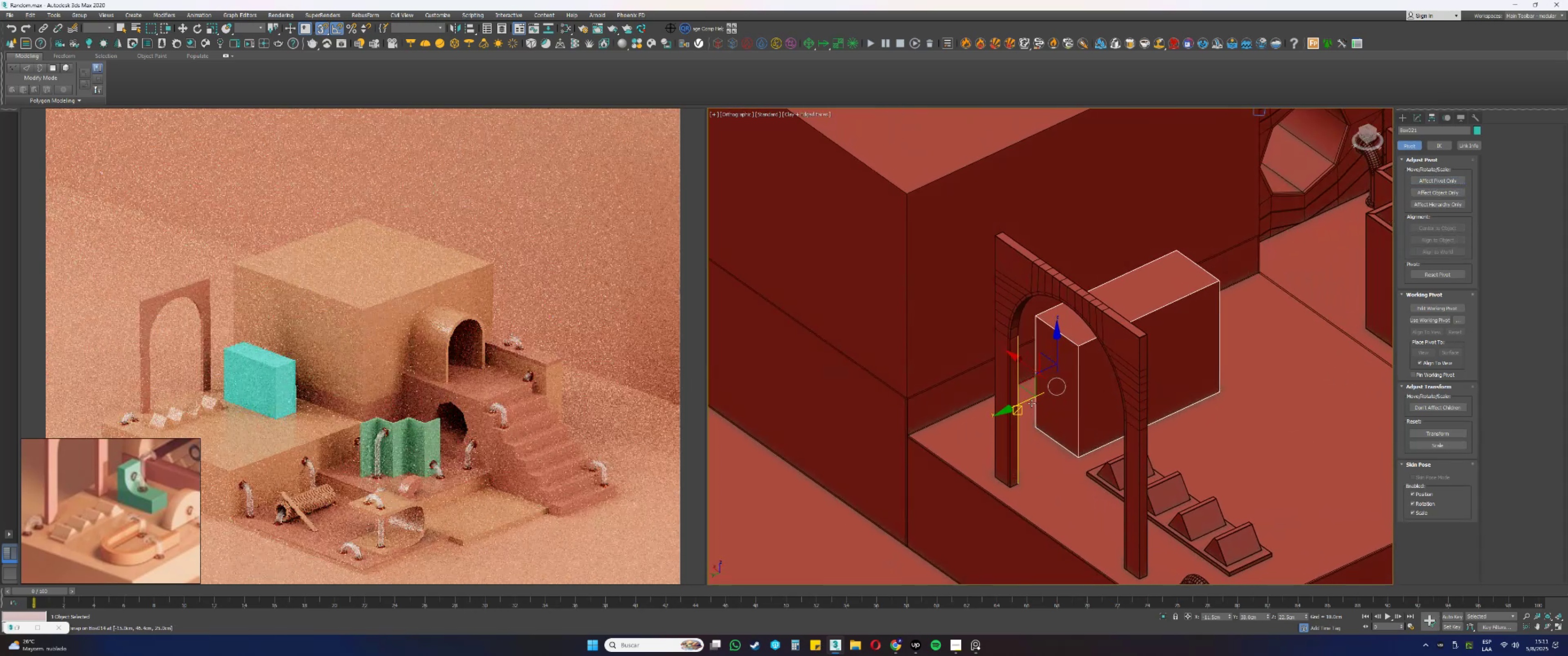 
left_click_drag(start_coordinate=[1026, 402], to_coordinate=[1116, 450])
 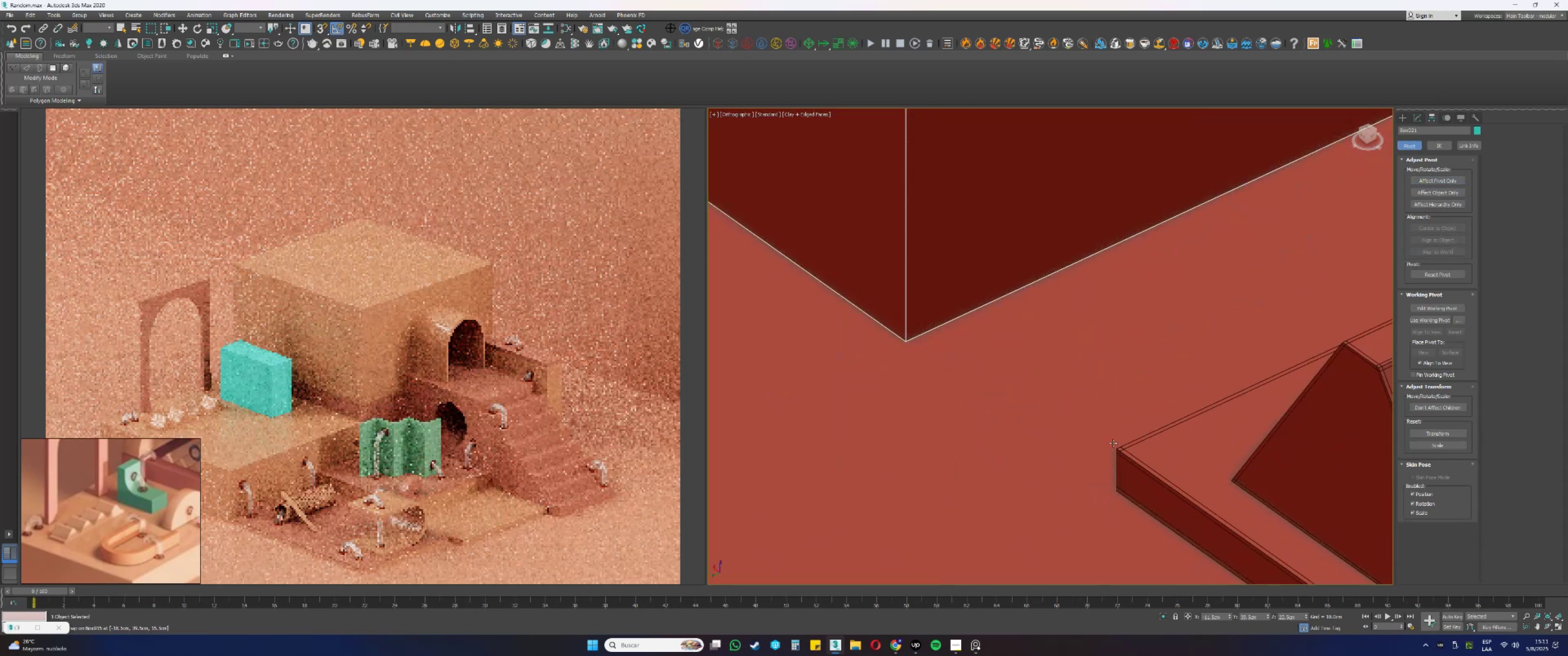 
scroll: coordinate [1146, 466], scroll_direction: up, amount: 13.0
 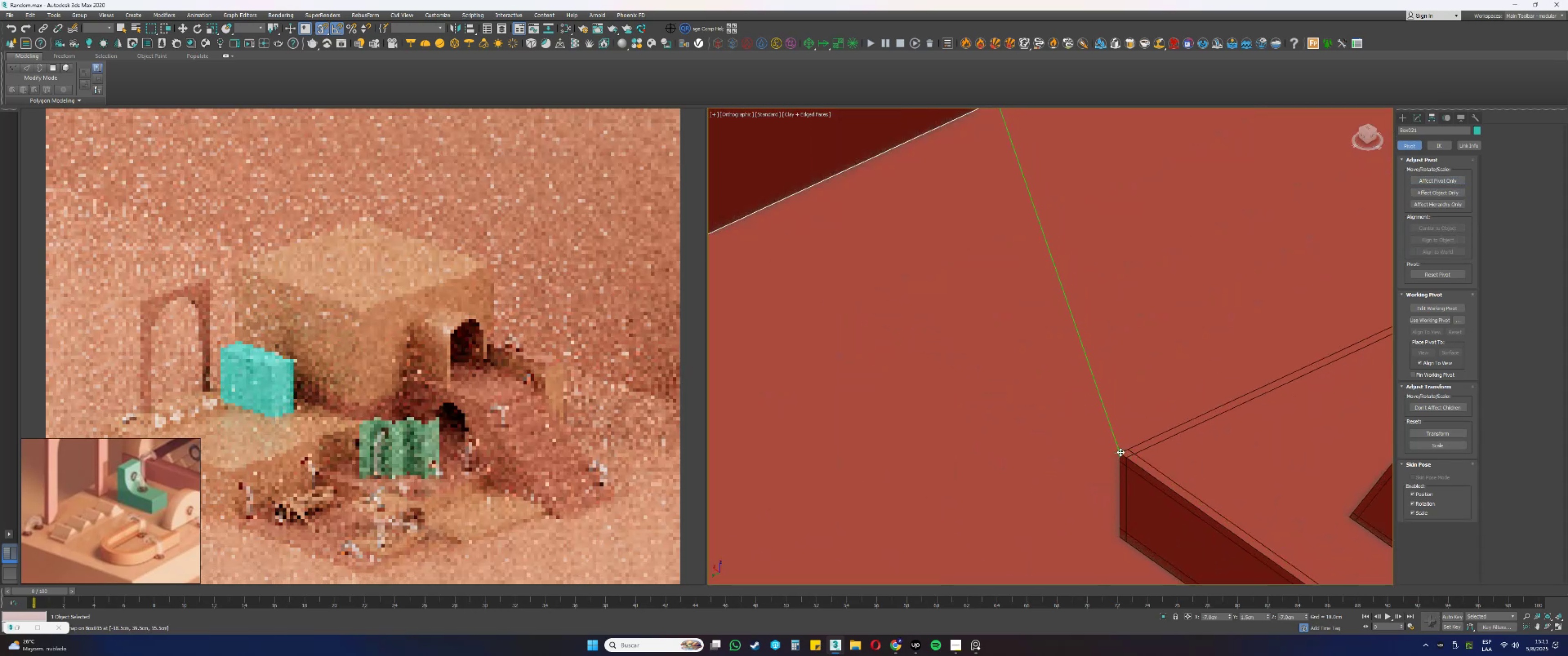 
key(S)
 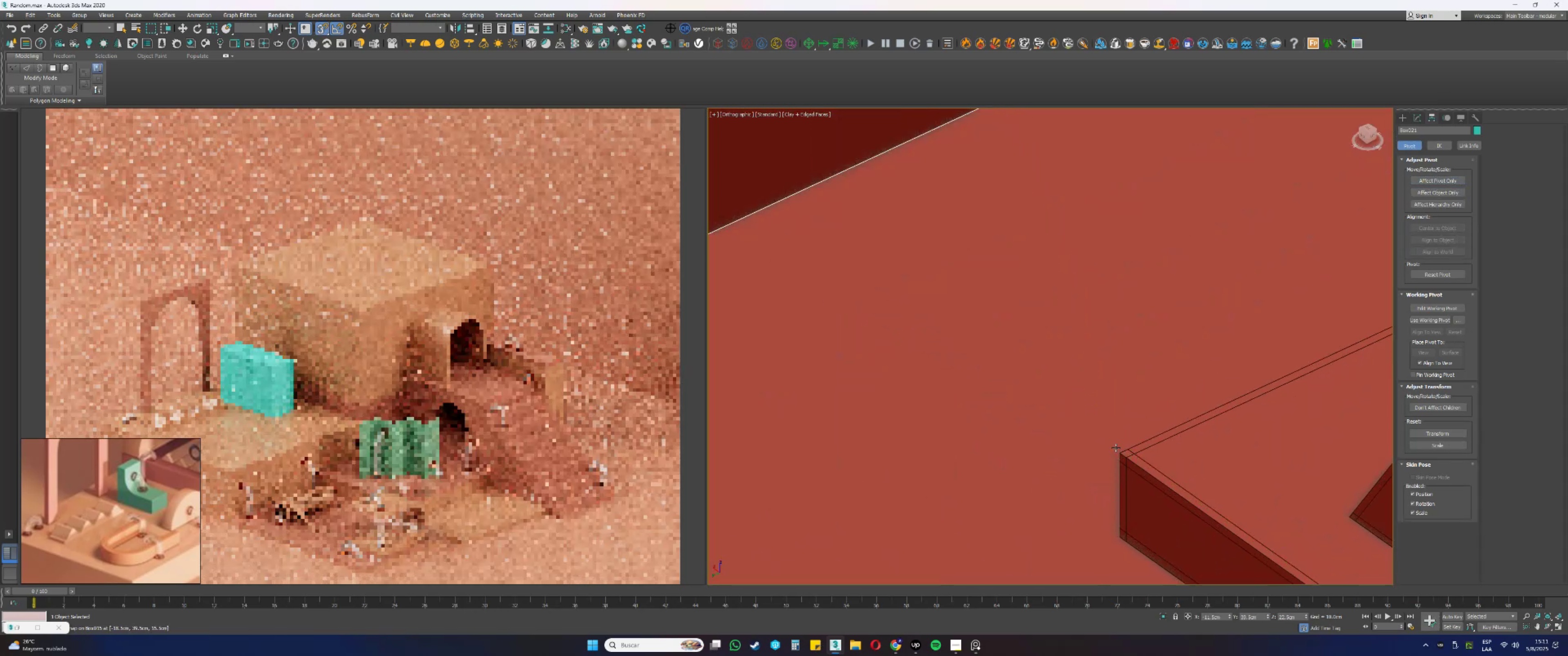 
scroll: coordinate [1113, 440], scroll_direction: down, amount: 14.0
 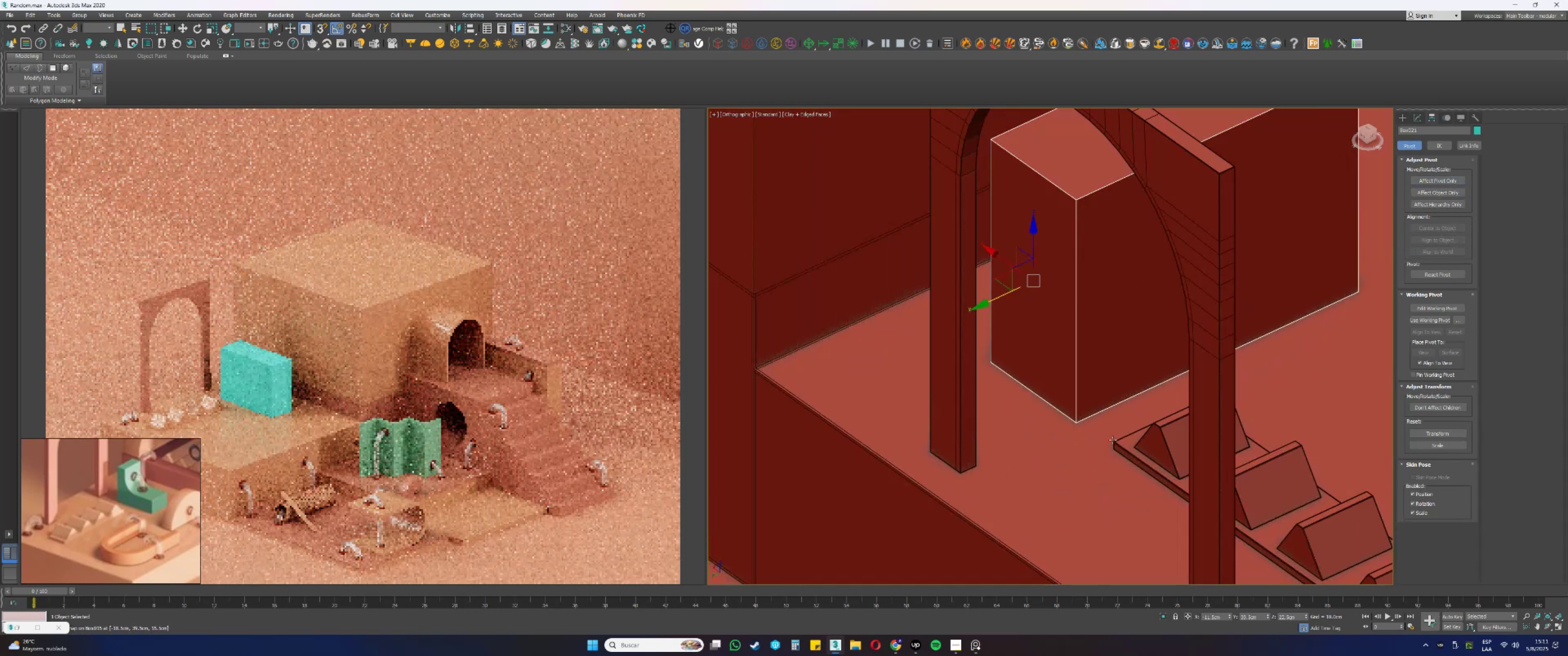 
key(Alt+AltLeft)
 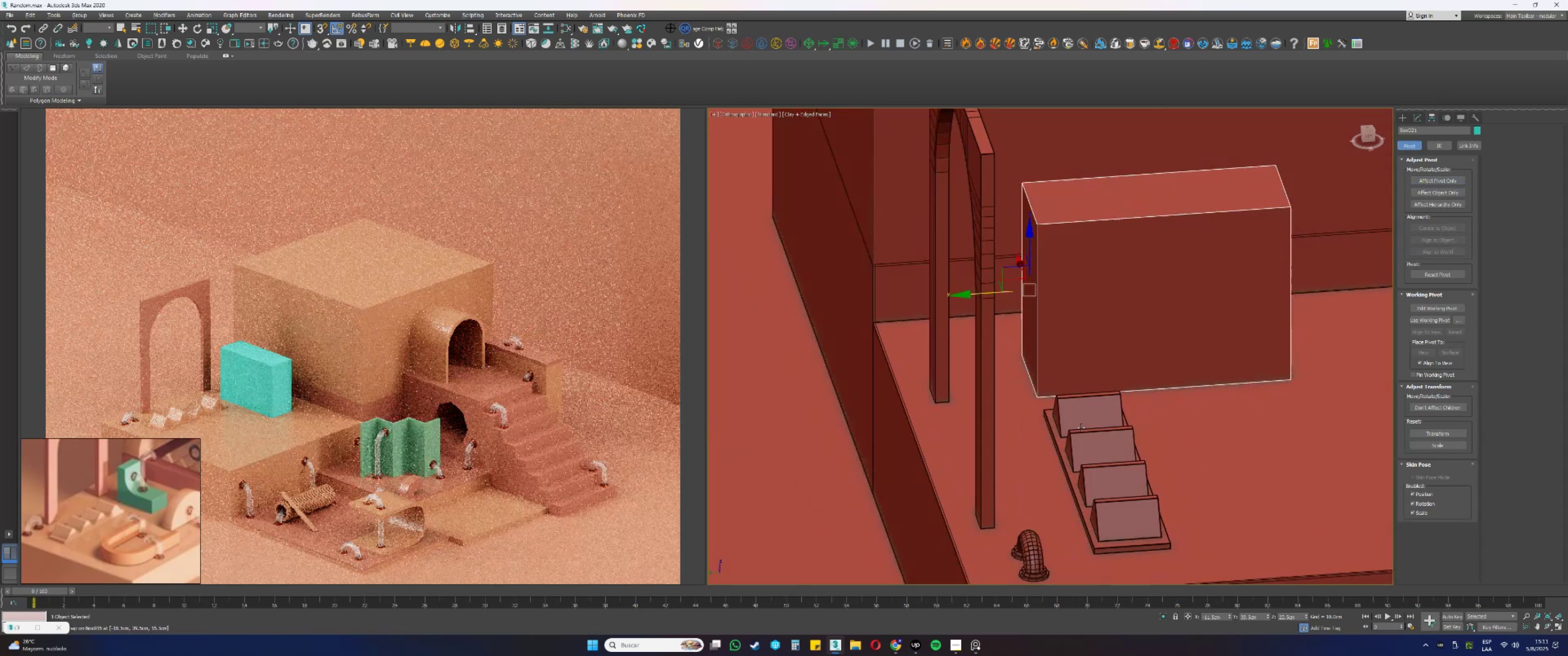 
type(tzss)
 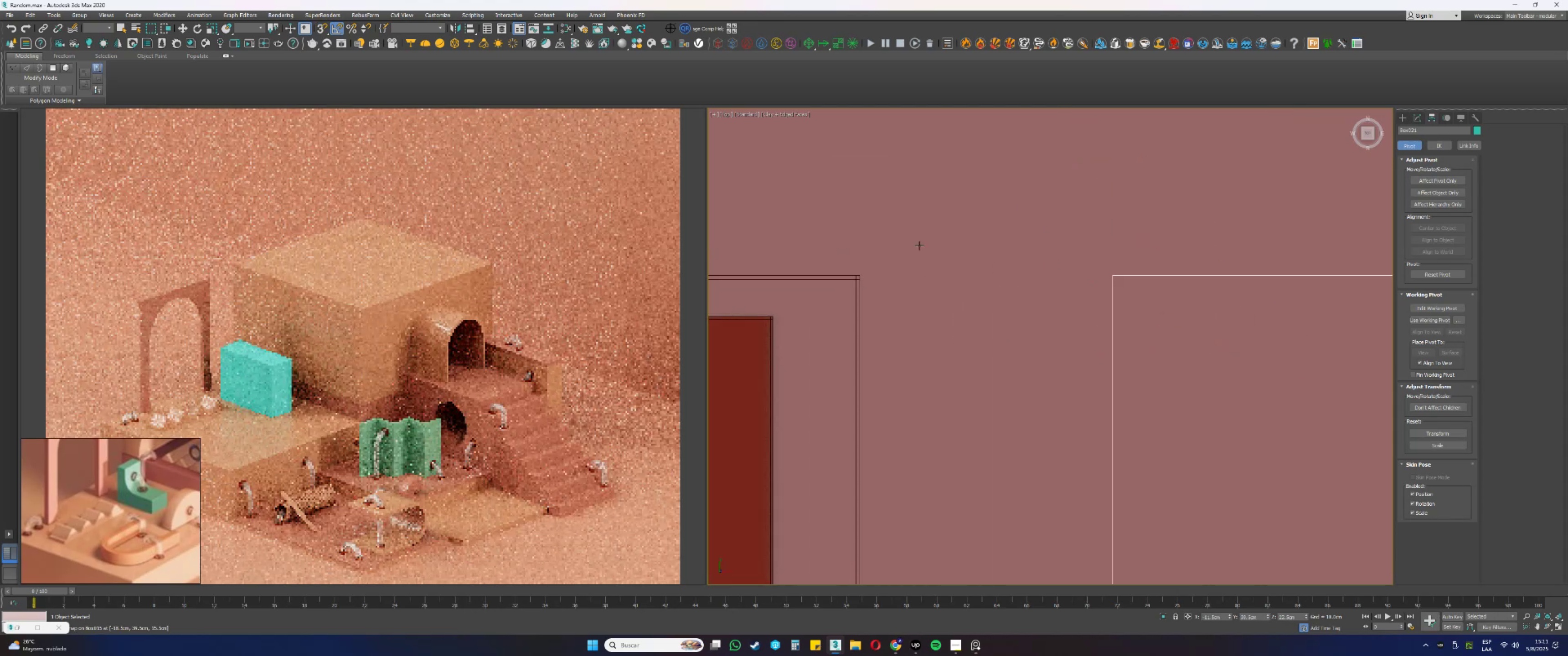 
scroll: coordinate [1093, 195], scroll_direction: up, amount: 2.0
 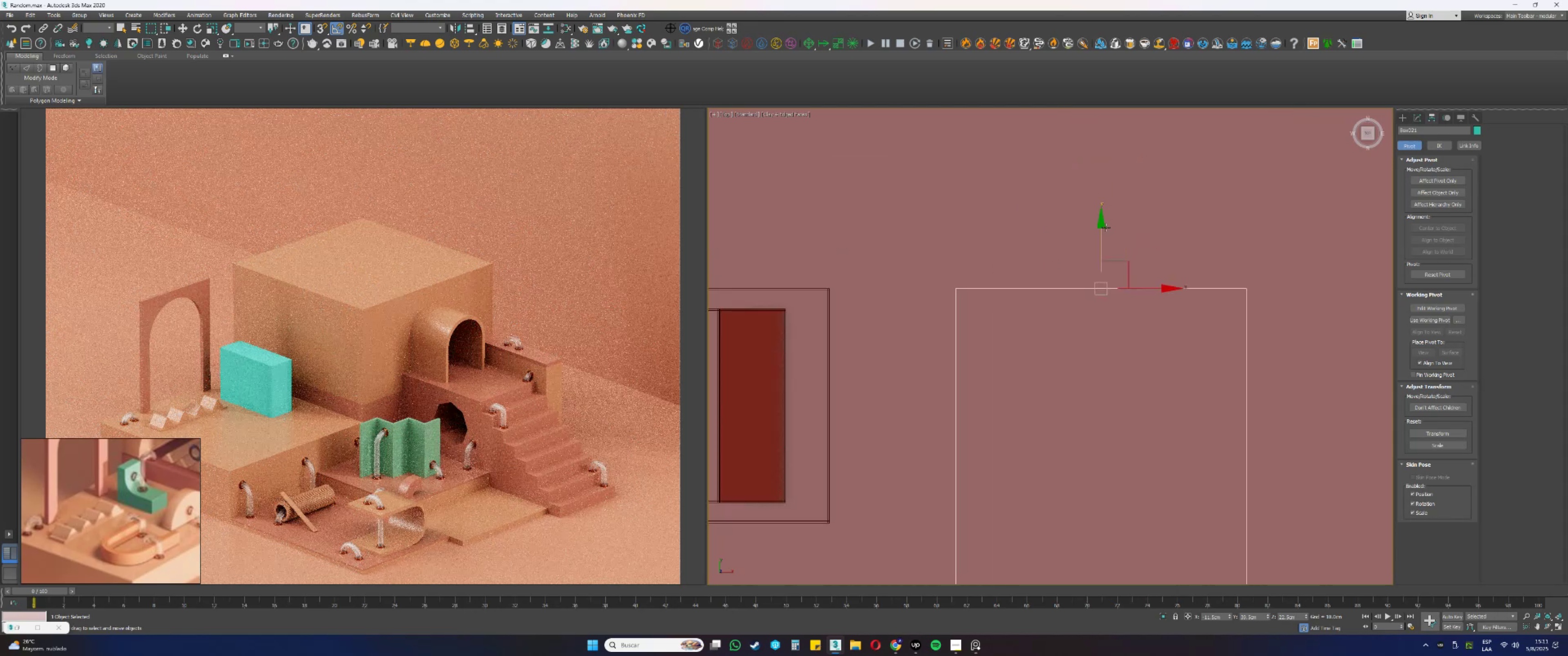 
left_click_drag(start_coordinate=[1104, 231], to_coordinate=[820, 297])
 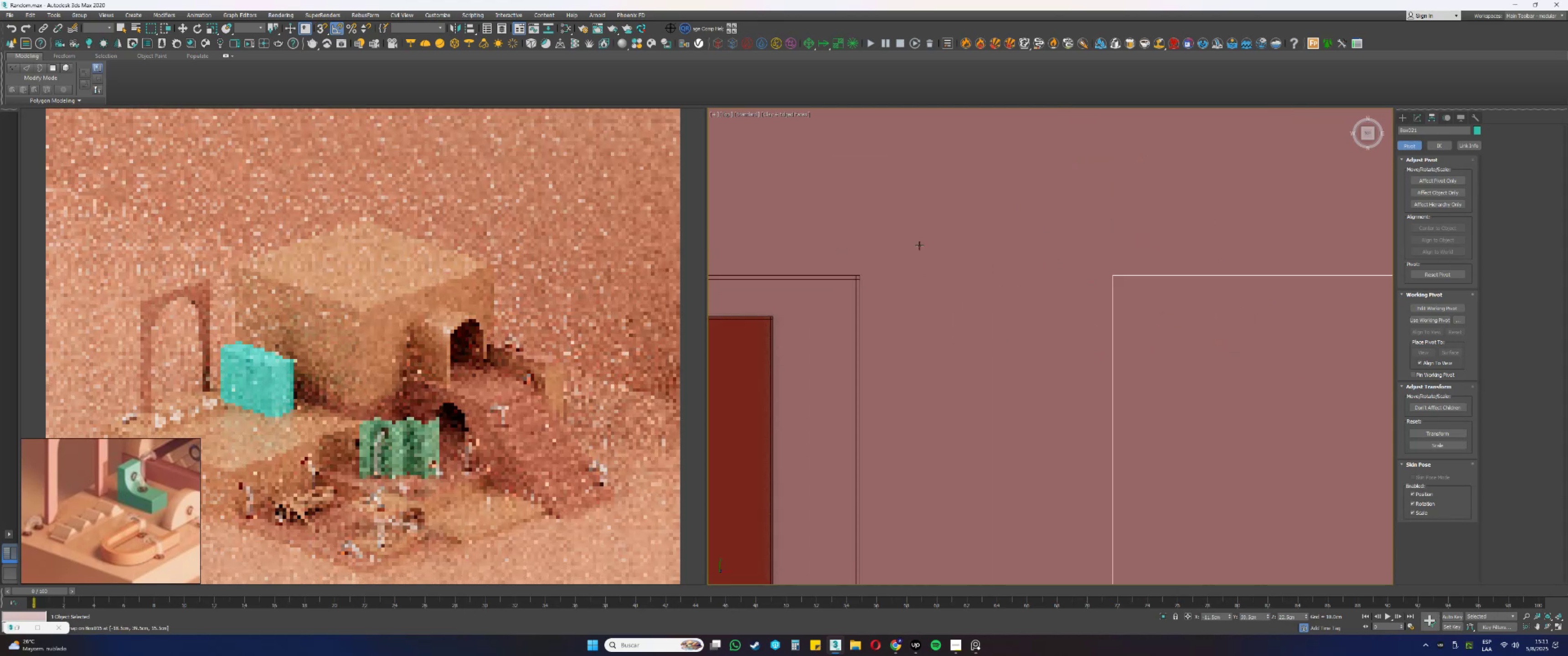 
scroll: coordinate [832, 285], scroll_direction: up, amount: 6.0
 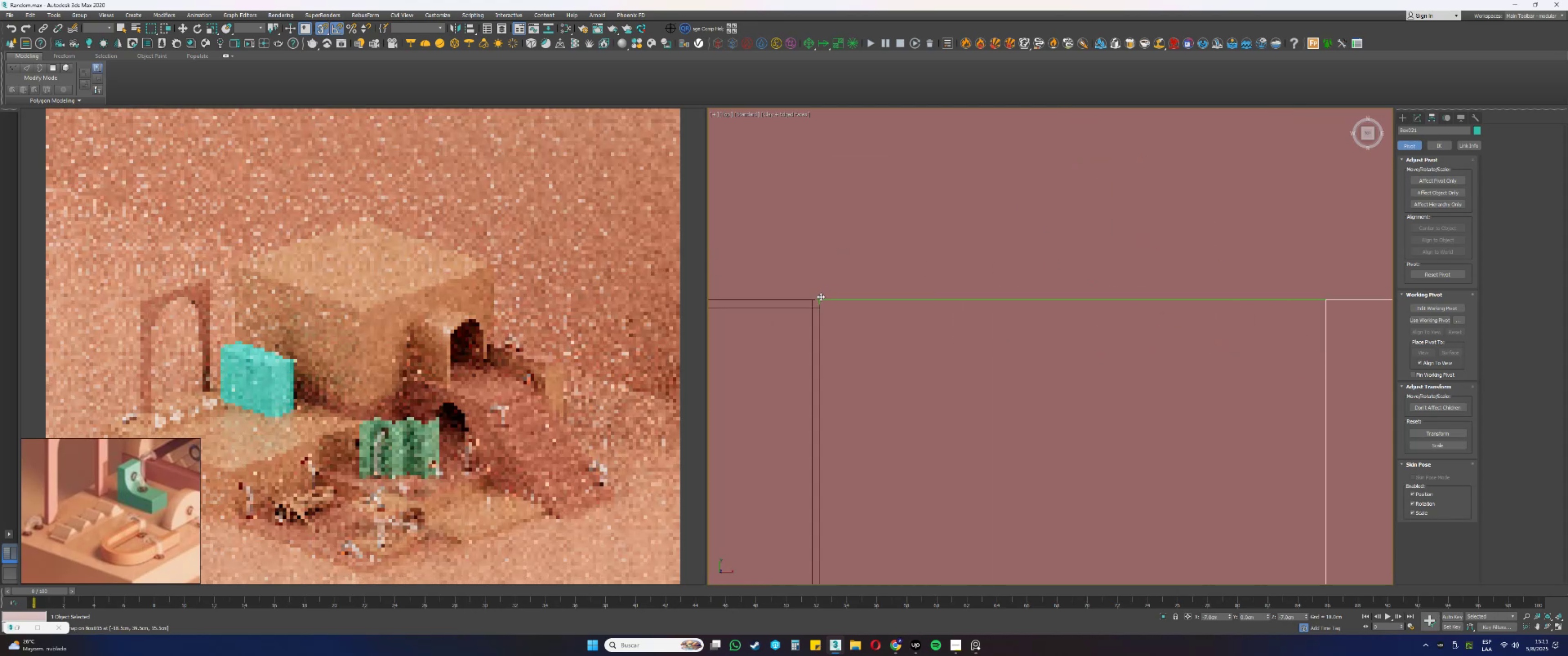 
scroll: coordinate [978, 240], scroll_direction: down, amount: 10.0
 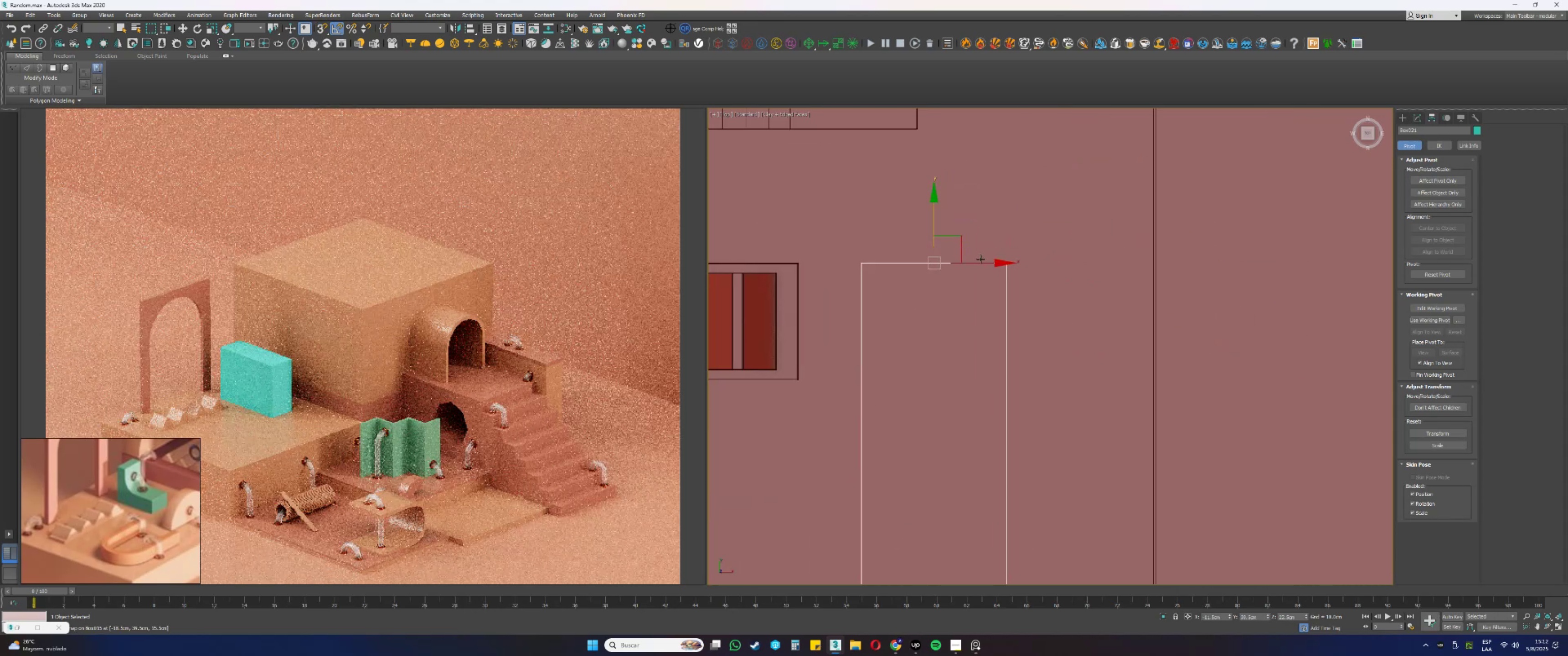 
left_click_drag(start_coordinate=[970, 264], to_coordinate=[1009, 260])
 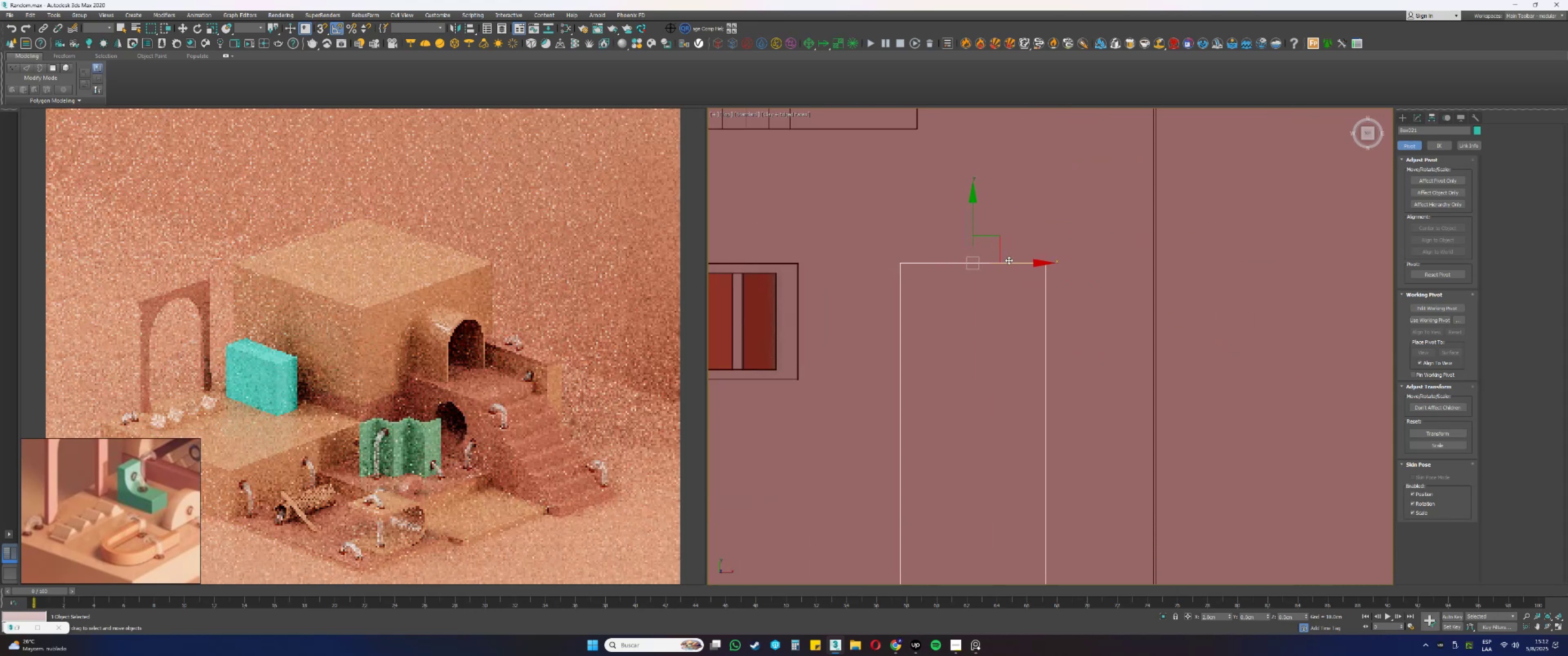 
scroll: coordinate [991, 295], scroll_direction: down, amount: 3.0
 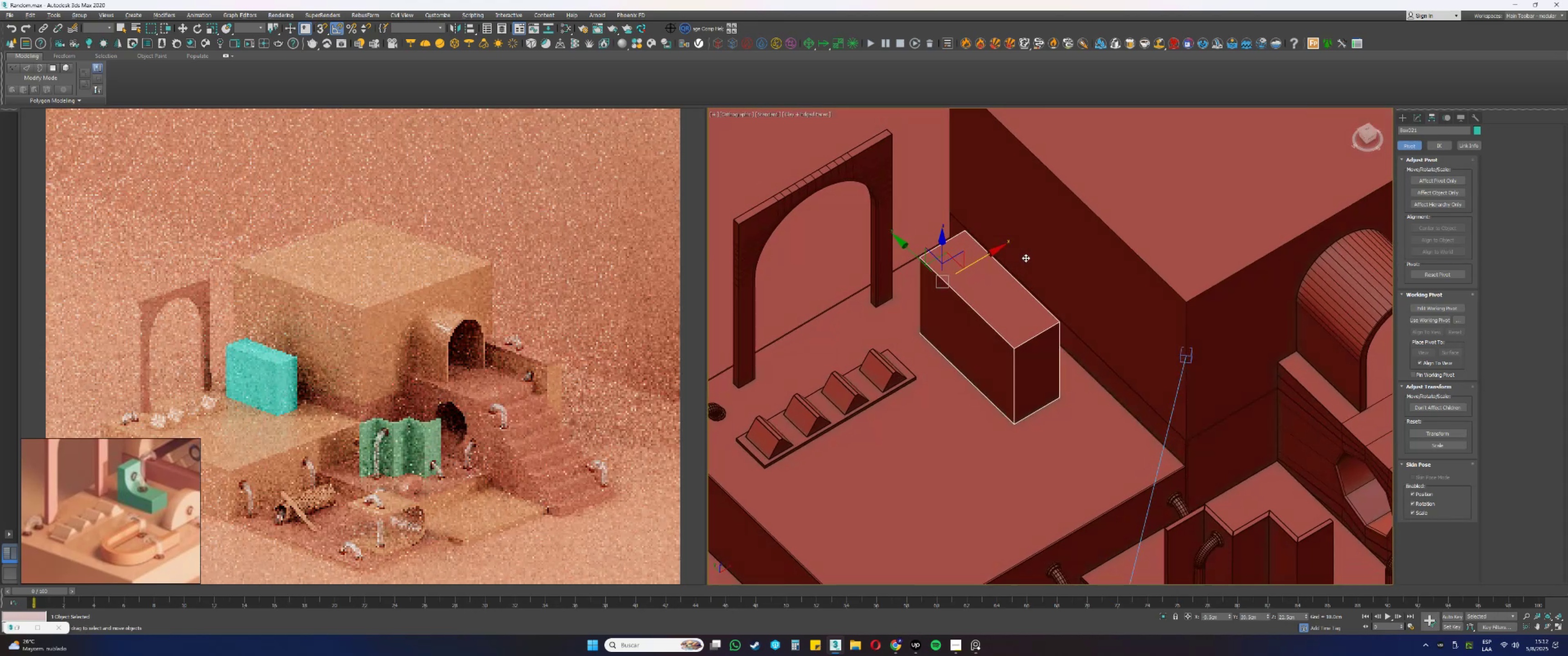 
hold_key(key=AltLeft, duration=0.51)
 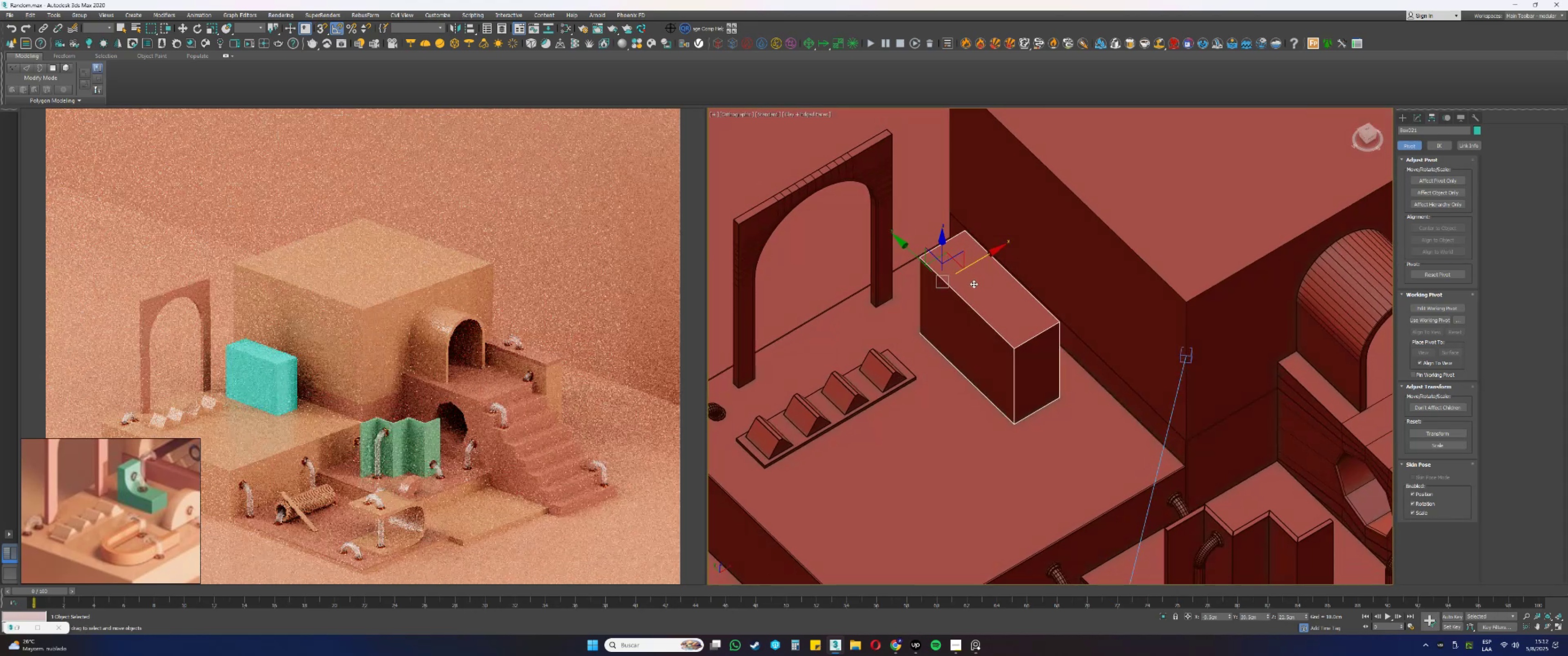 
hold_key(key=AltLeft, duration=0.38)
 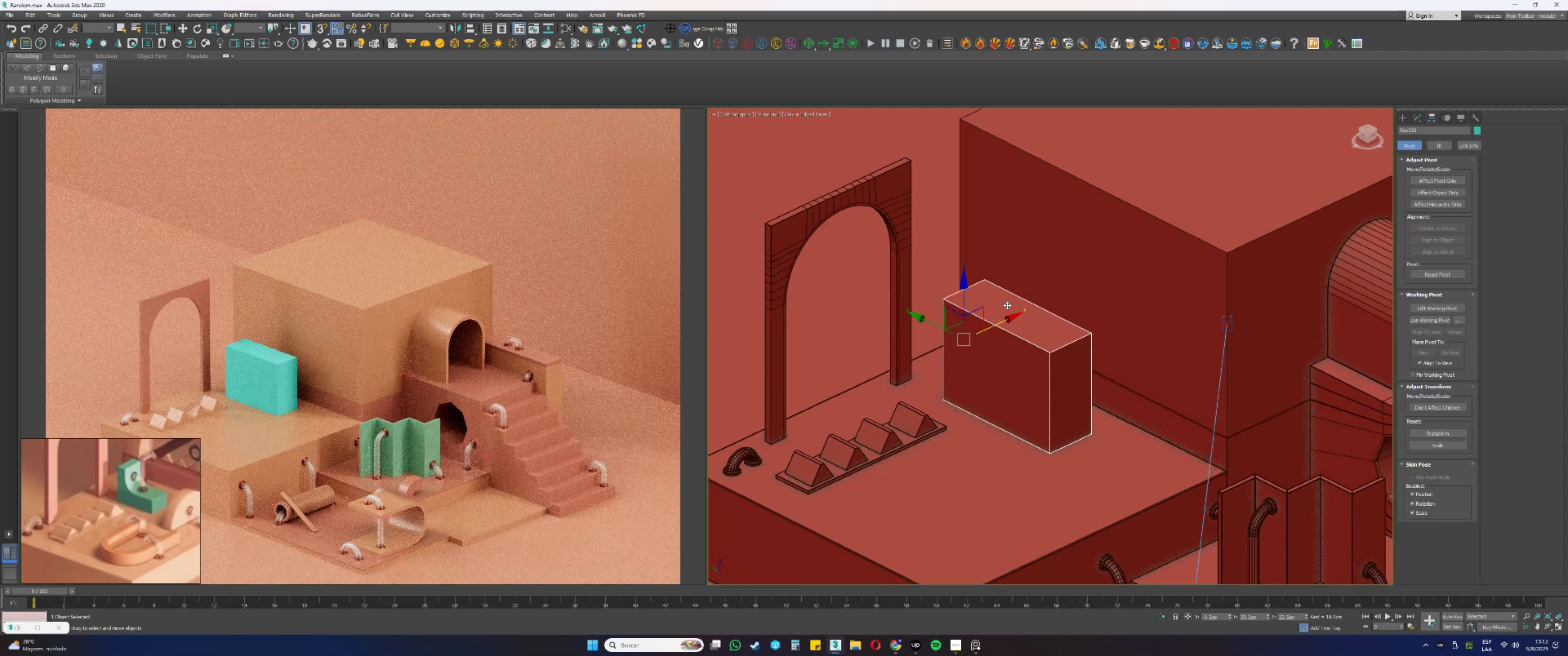 
wait(9.61)
 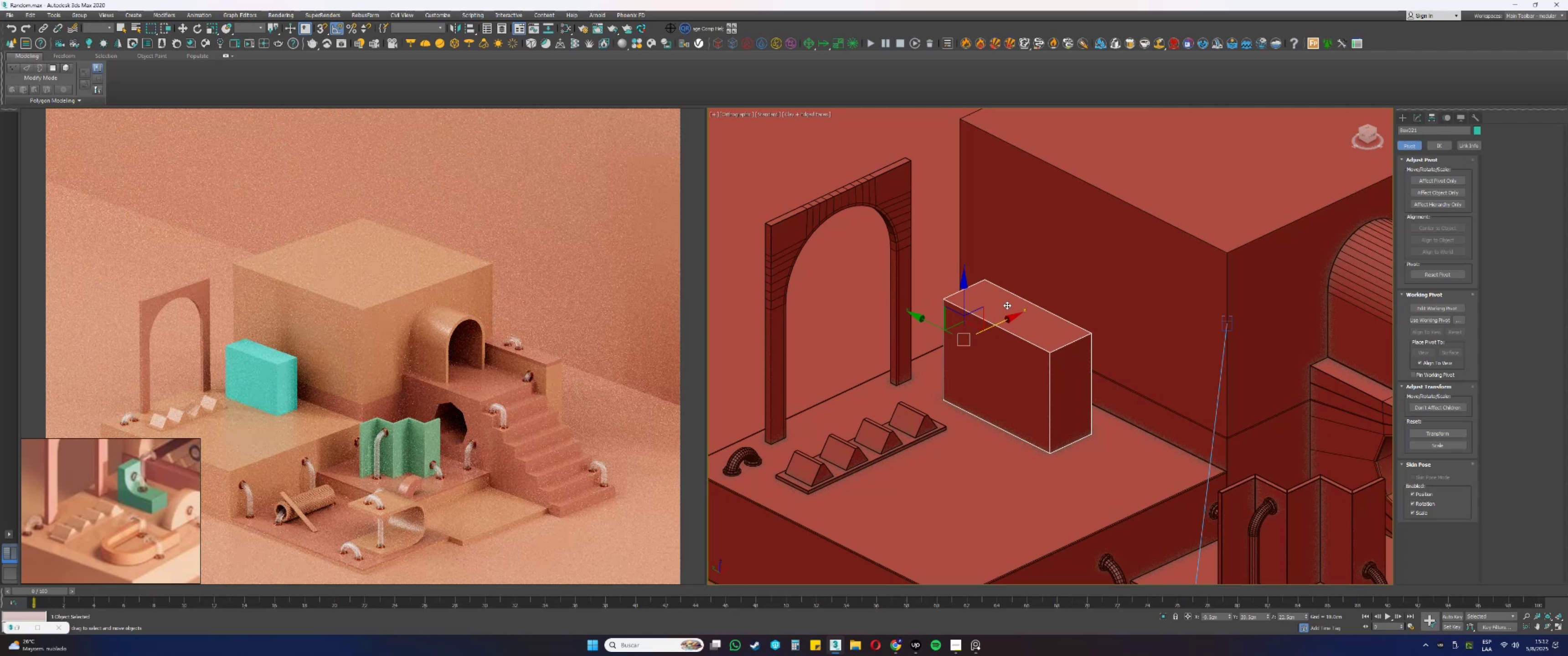 
hold_key(key=AltLeft, duration=0.37)
 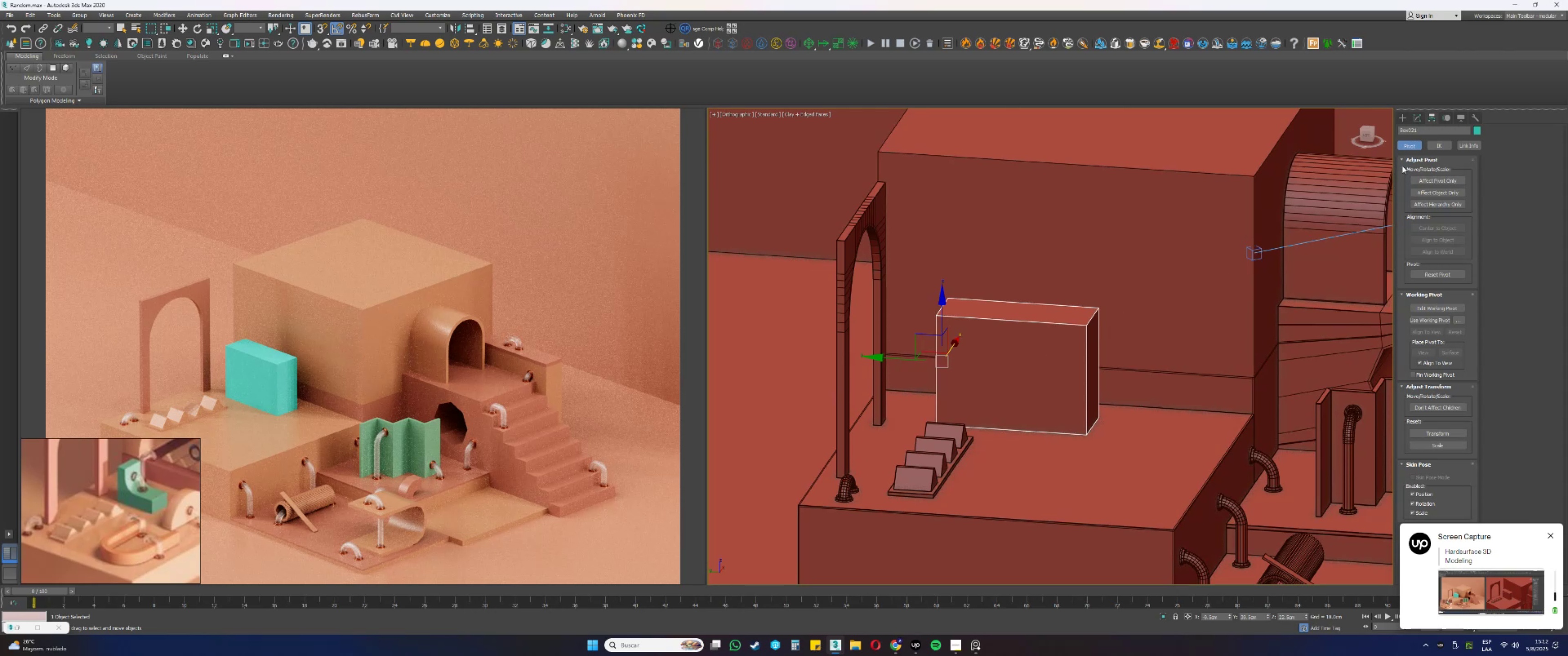 
left_click([1420, 124])
 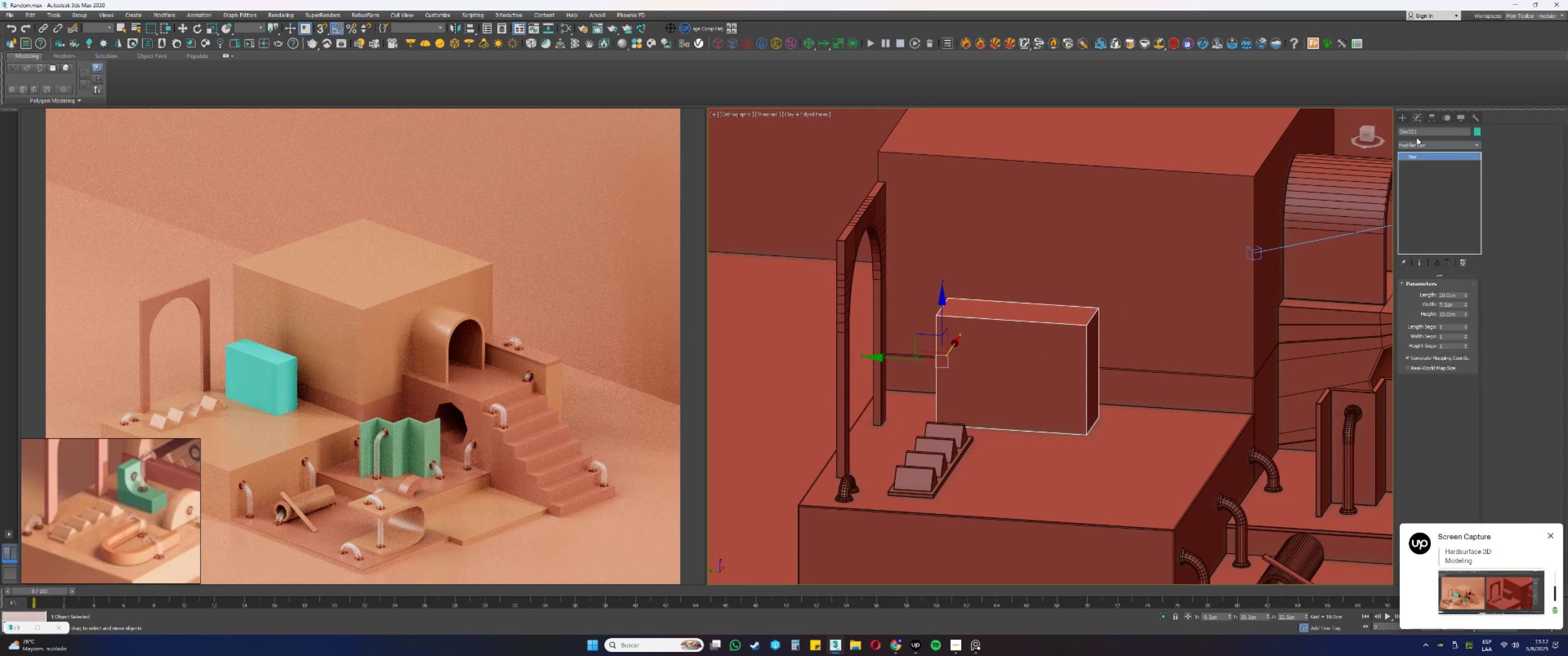 
left_click([1404, 121])
 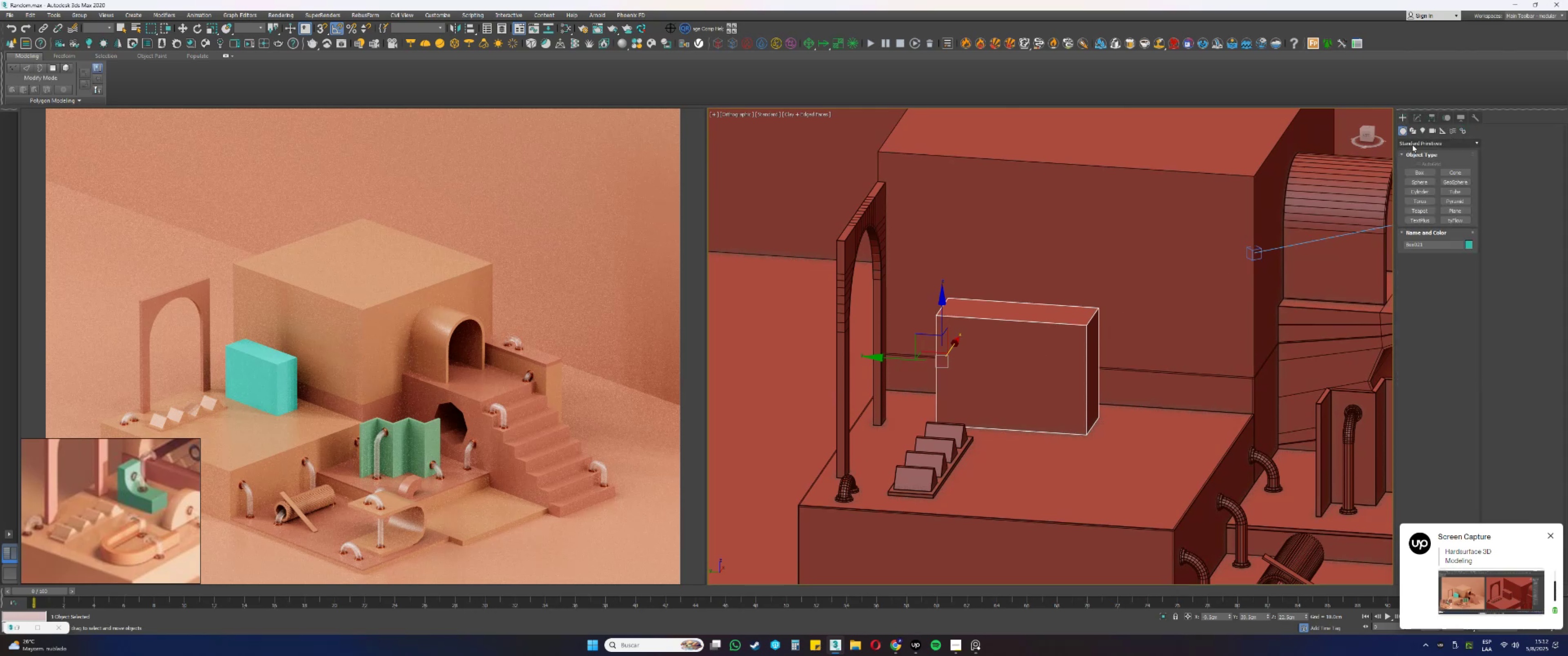 
left_click([1410, 134])
 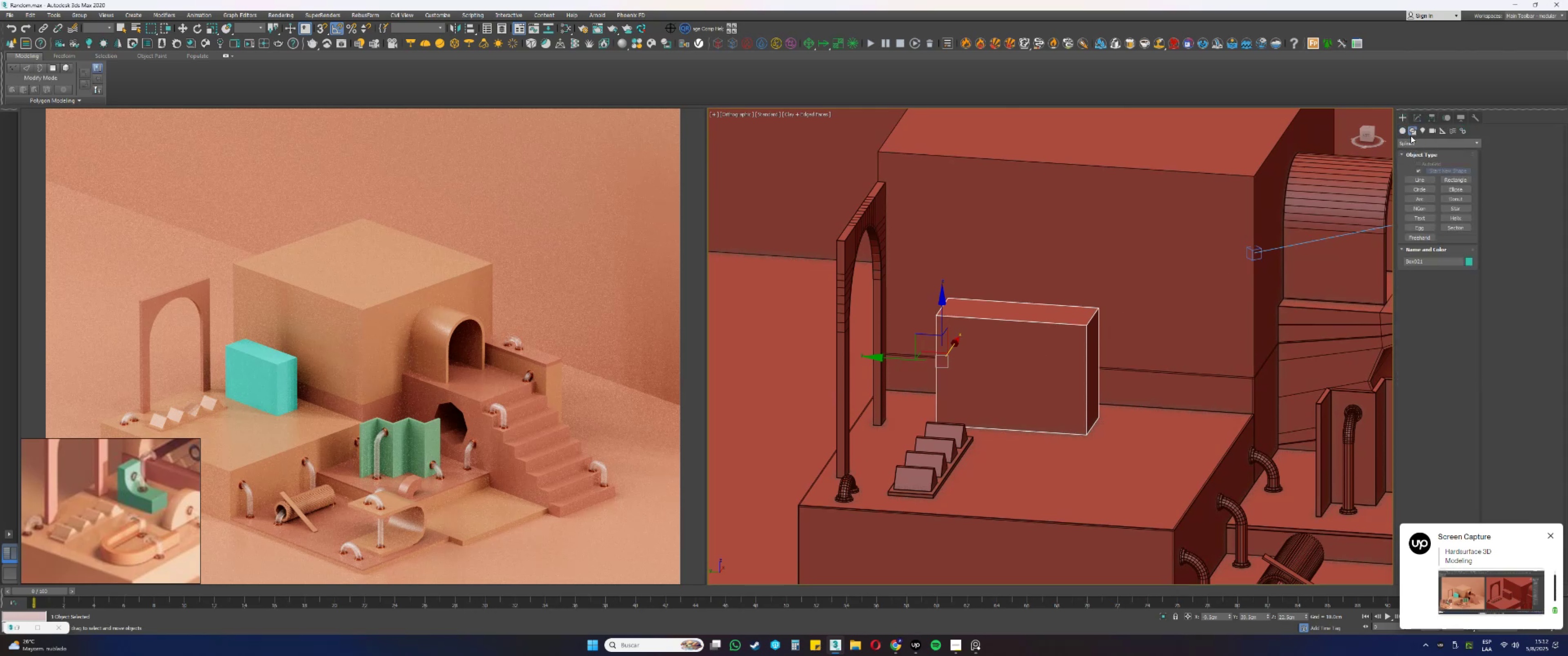 
left_click([1402, 128])
 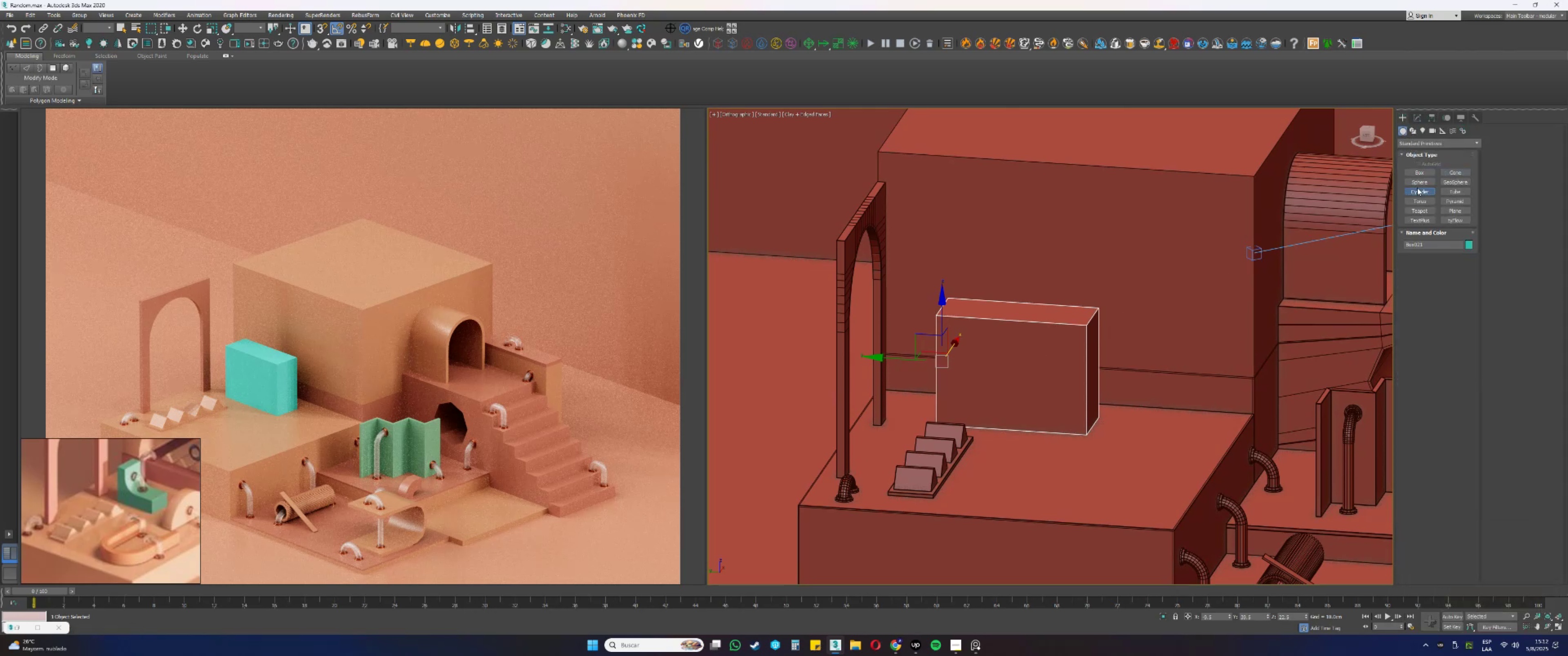 
scroll: coordinate [980, 307], scroll_direction: up, amount: 1.0
 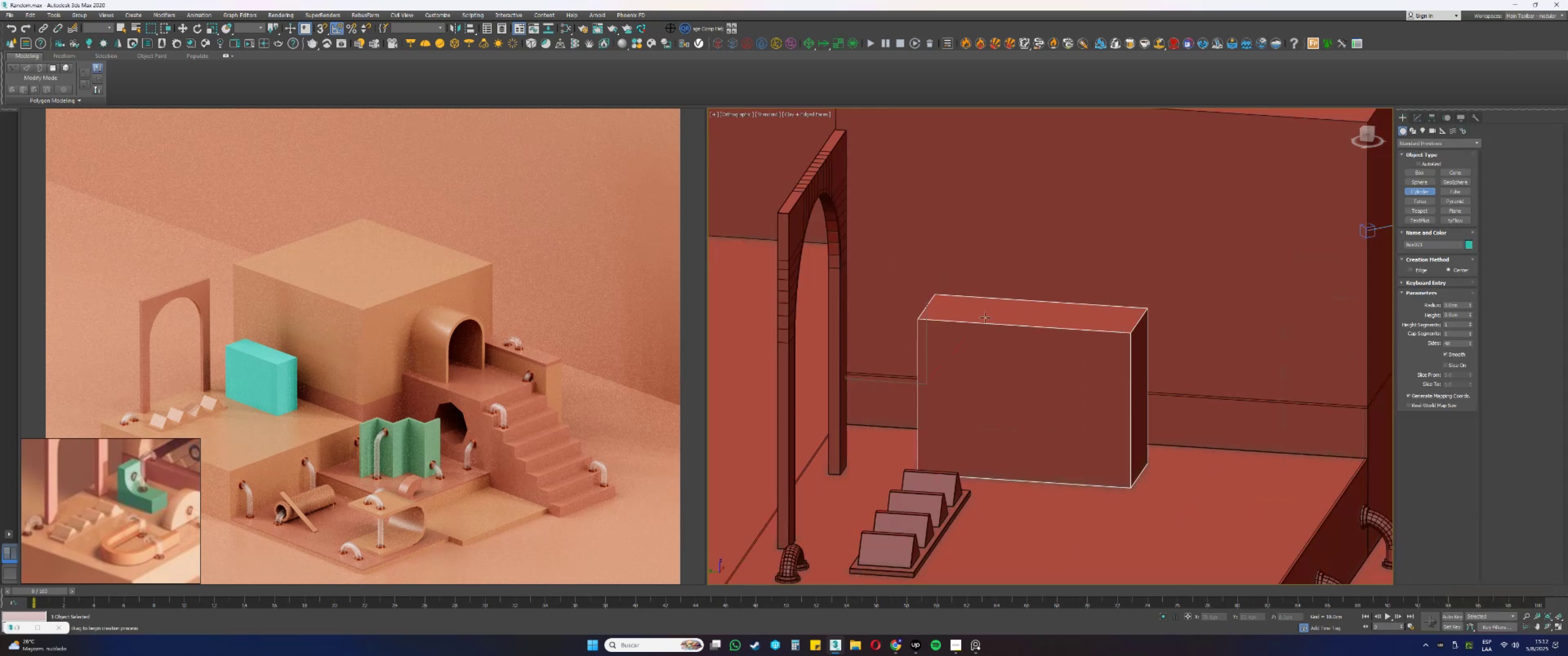 
type(ss)
 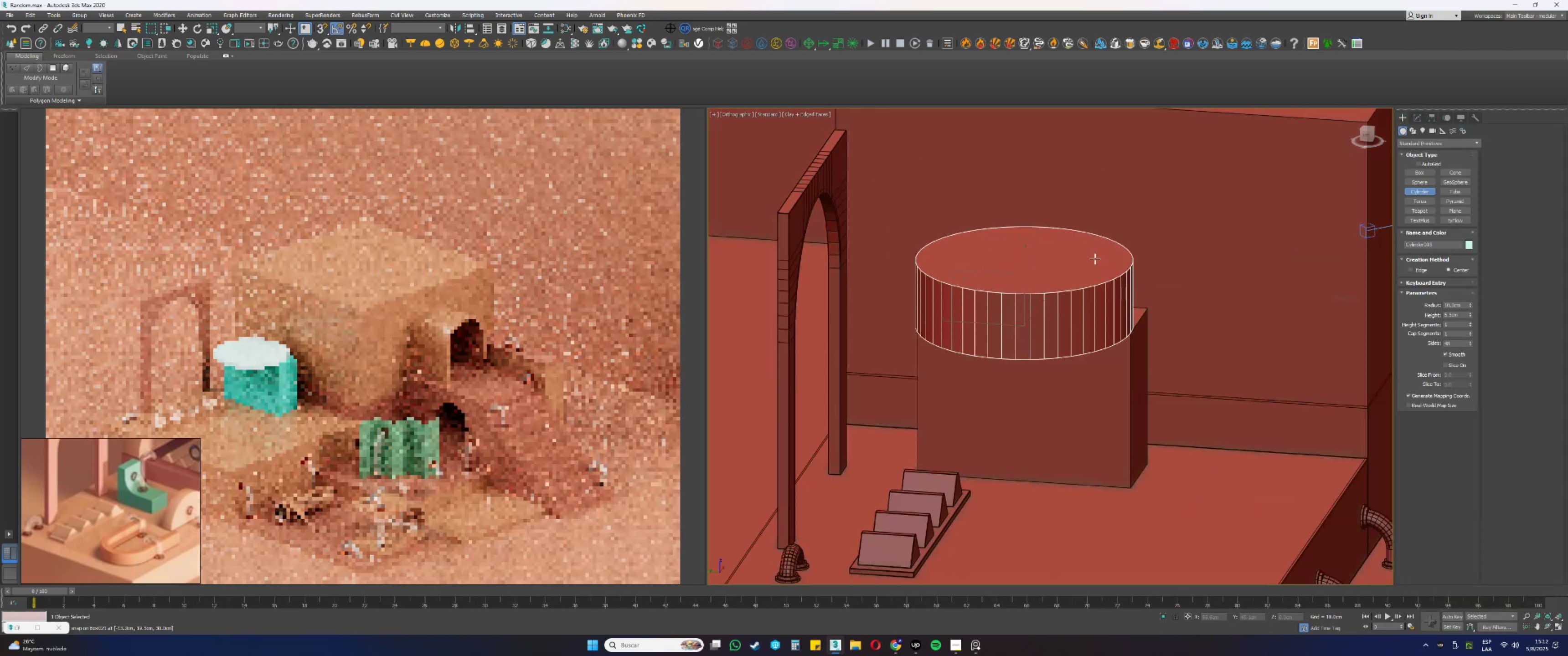 
left_click_drag(start_coordinate=[1025, 329], to_coordinate=[1128, 330])
 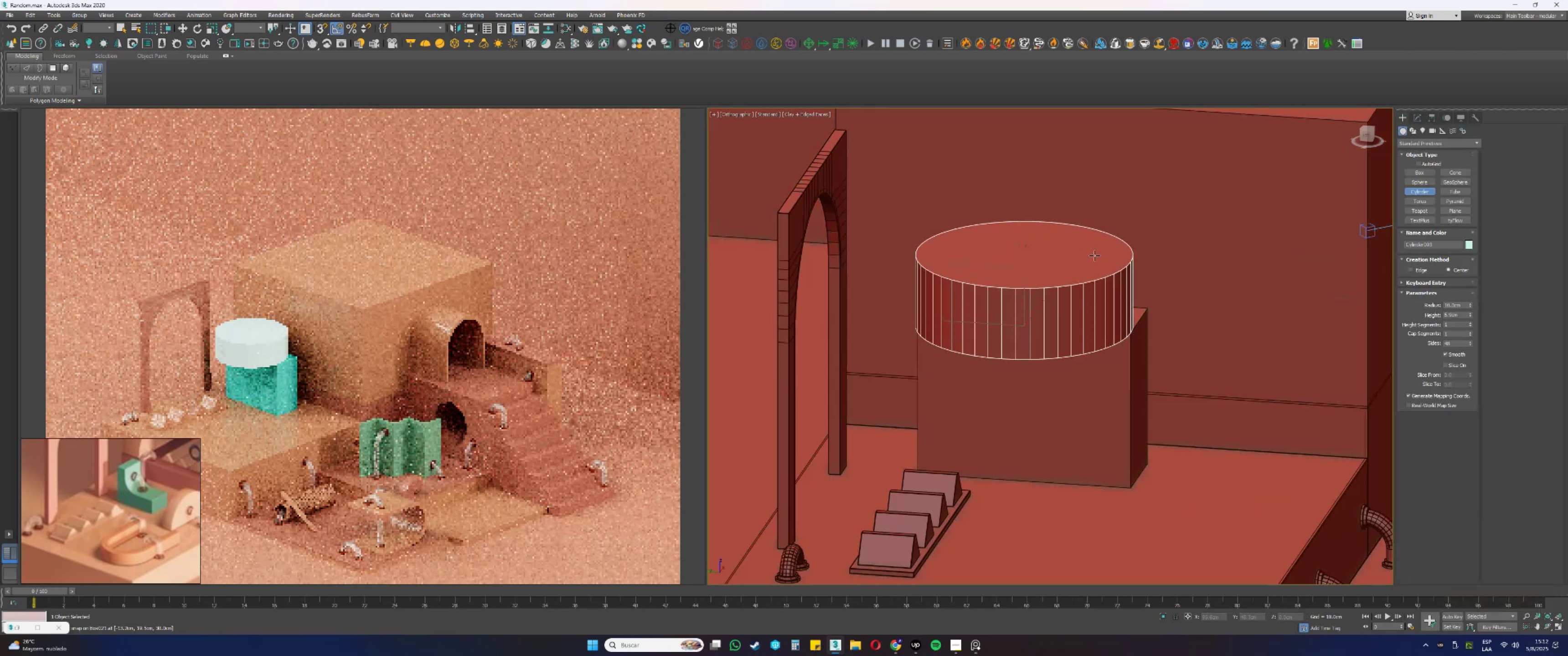 
left_click([1094, 255])
 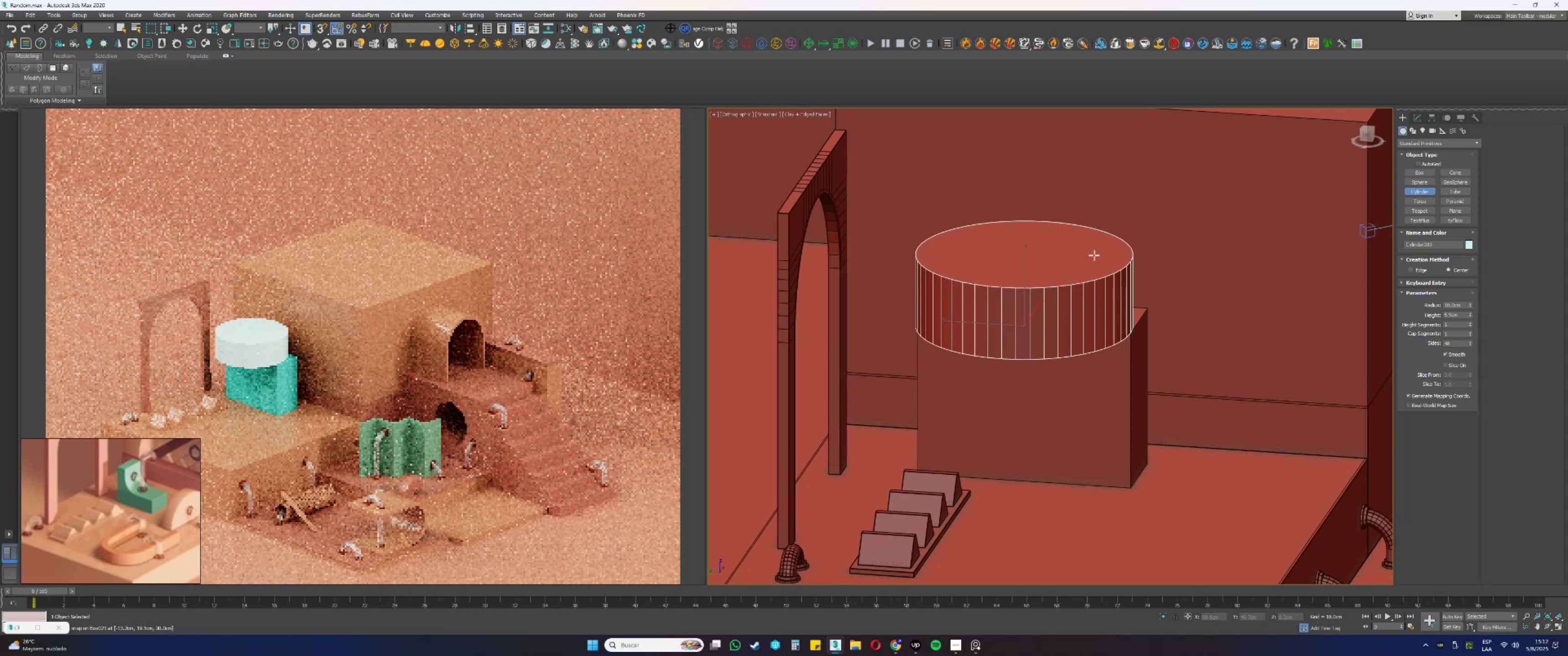 
right_click([1094, 255])
 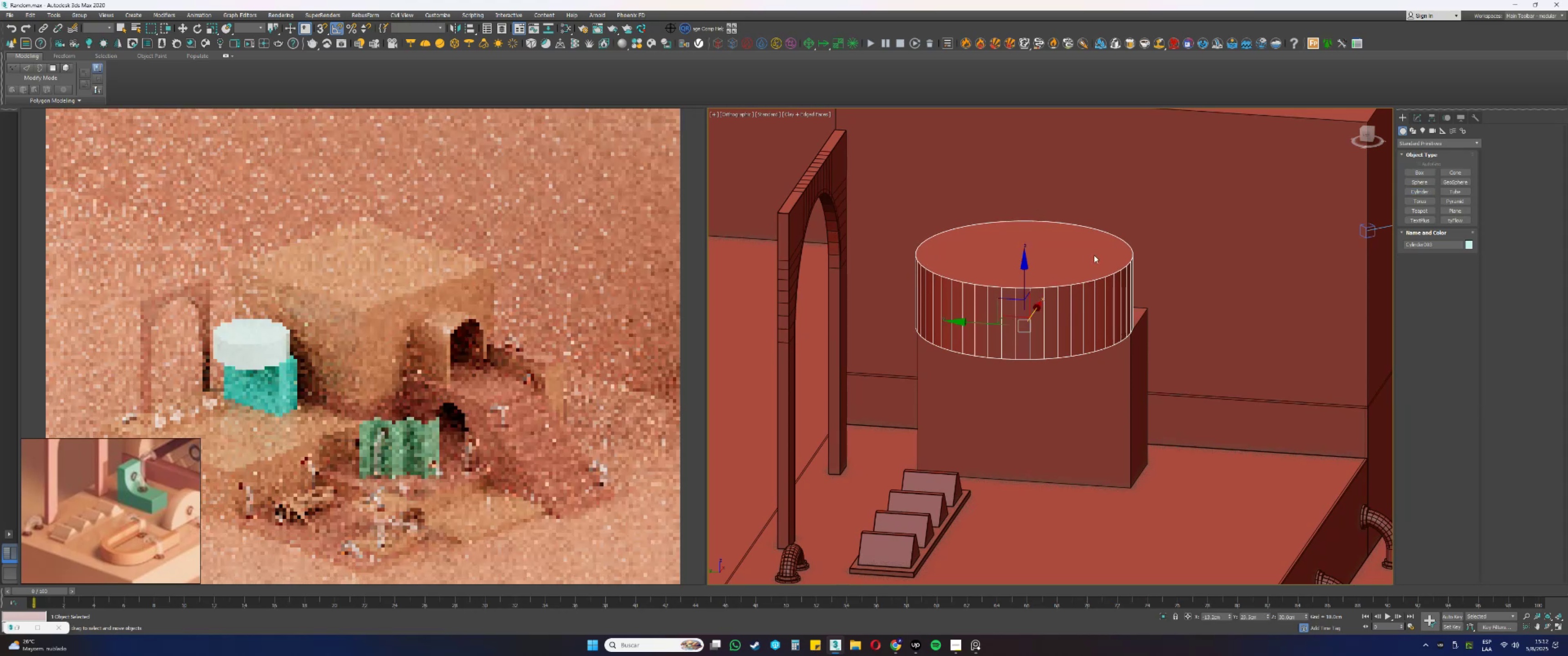 
type(ewss)
 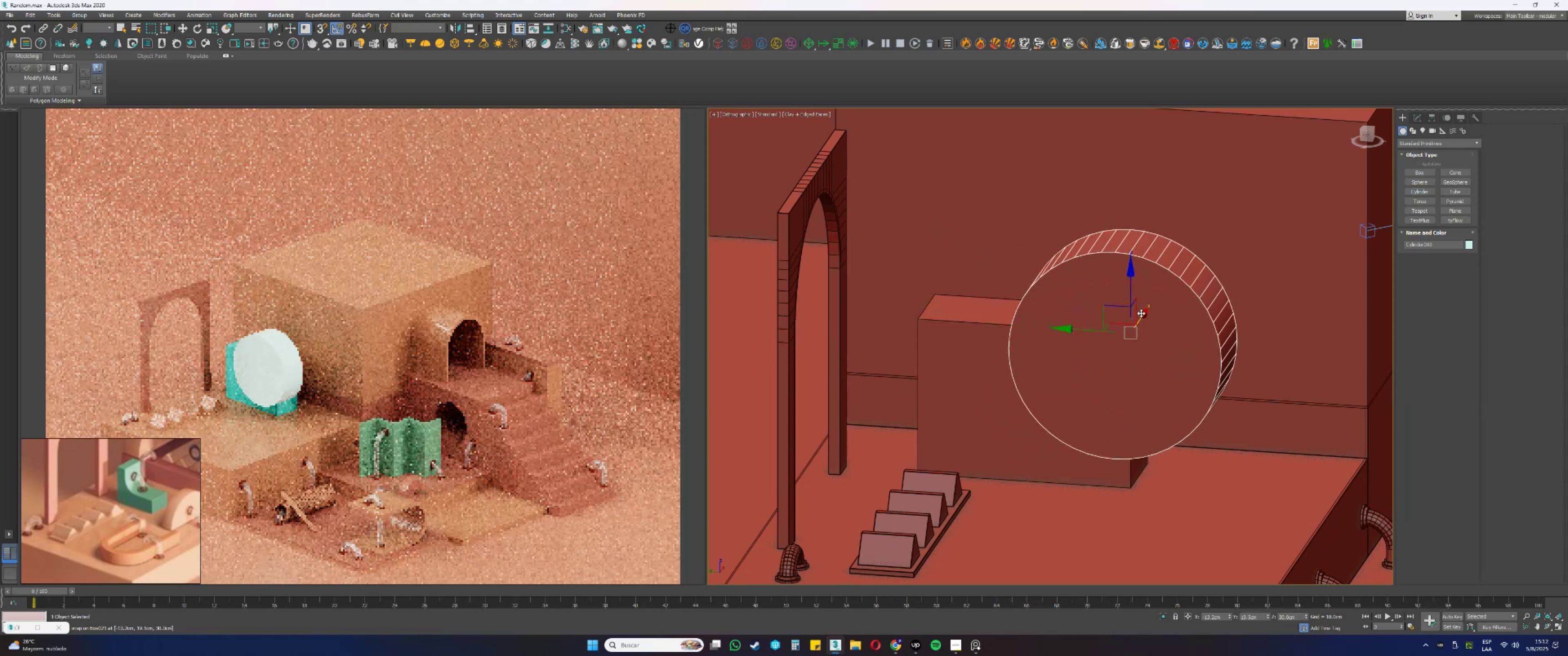 
left_click_drag(start_coordinate=[1017, 281], to_coordinate=[1014, 322])
 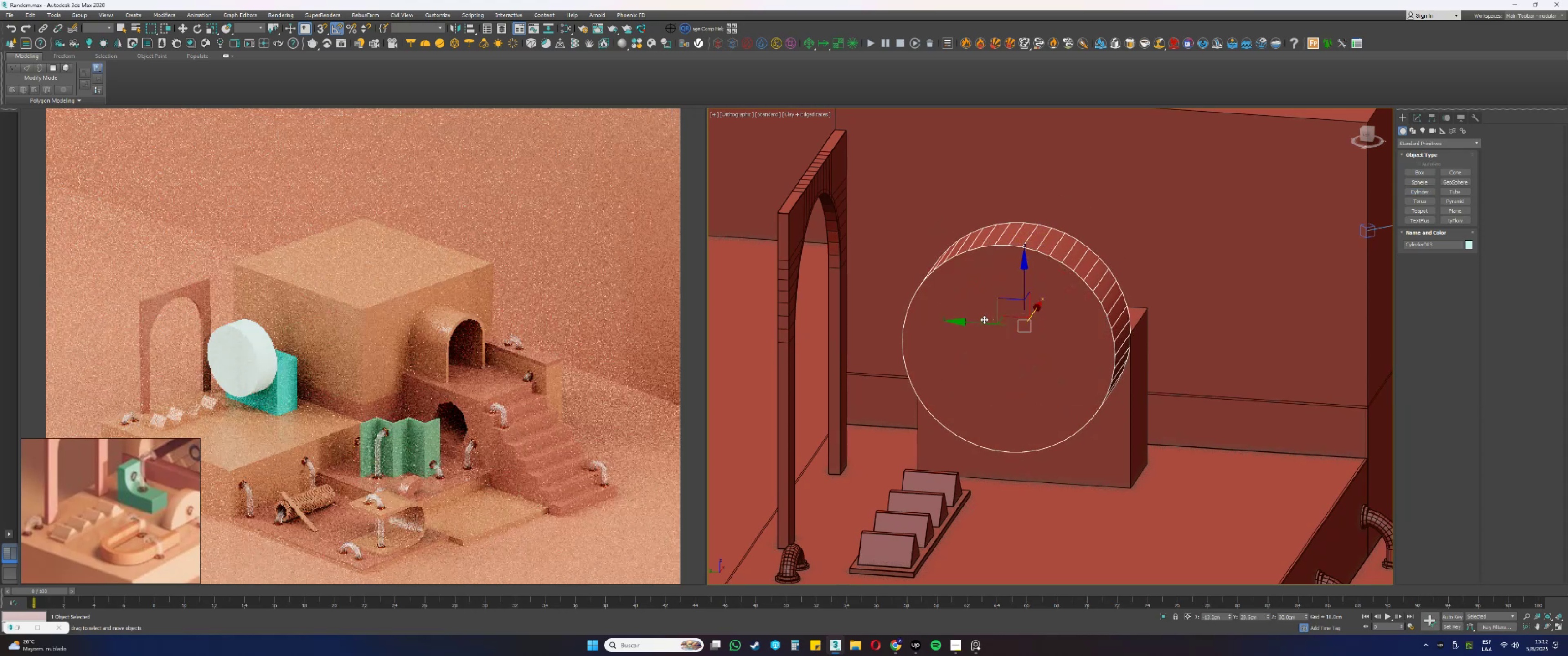 
left_click_drag(start_coordinate=[980, 323], to_coordinate=[1127, 334])
 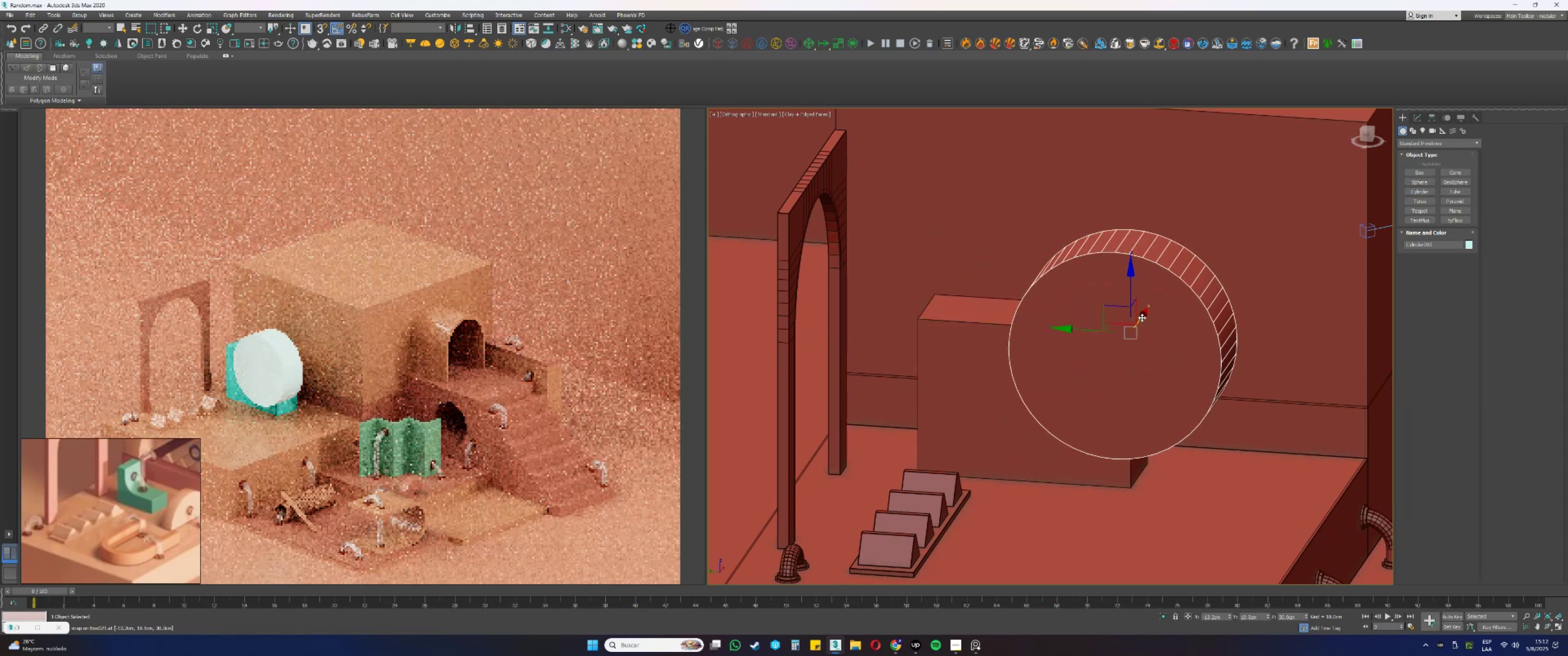 
left_click_drag(start_coordinate=[1146, 317], to_coordinate=[1166, 279])
 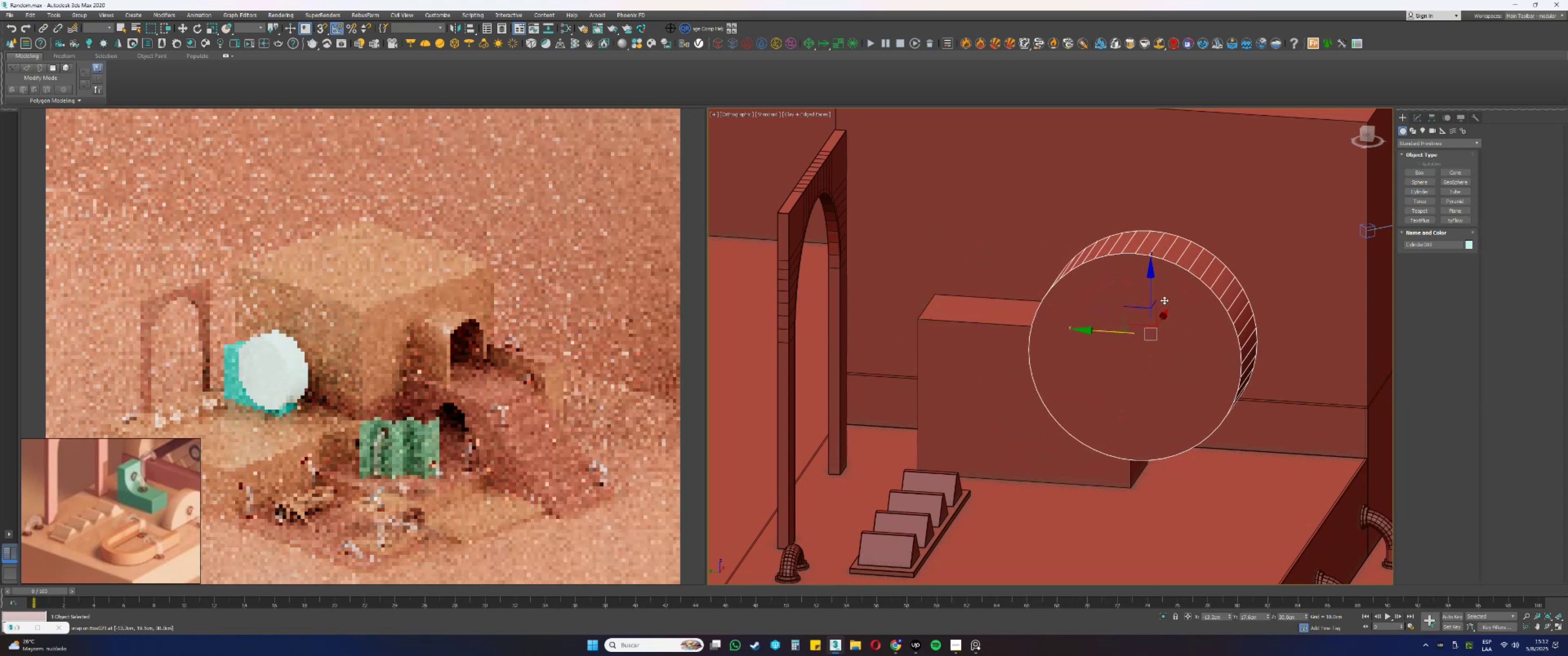 
key(Control+ControlLeft)
 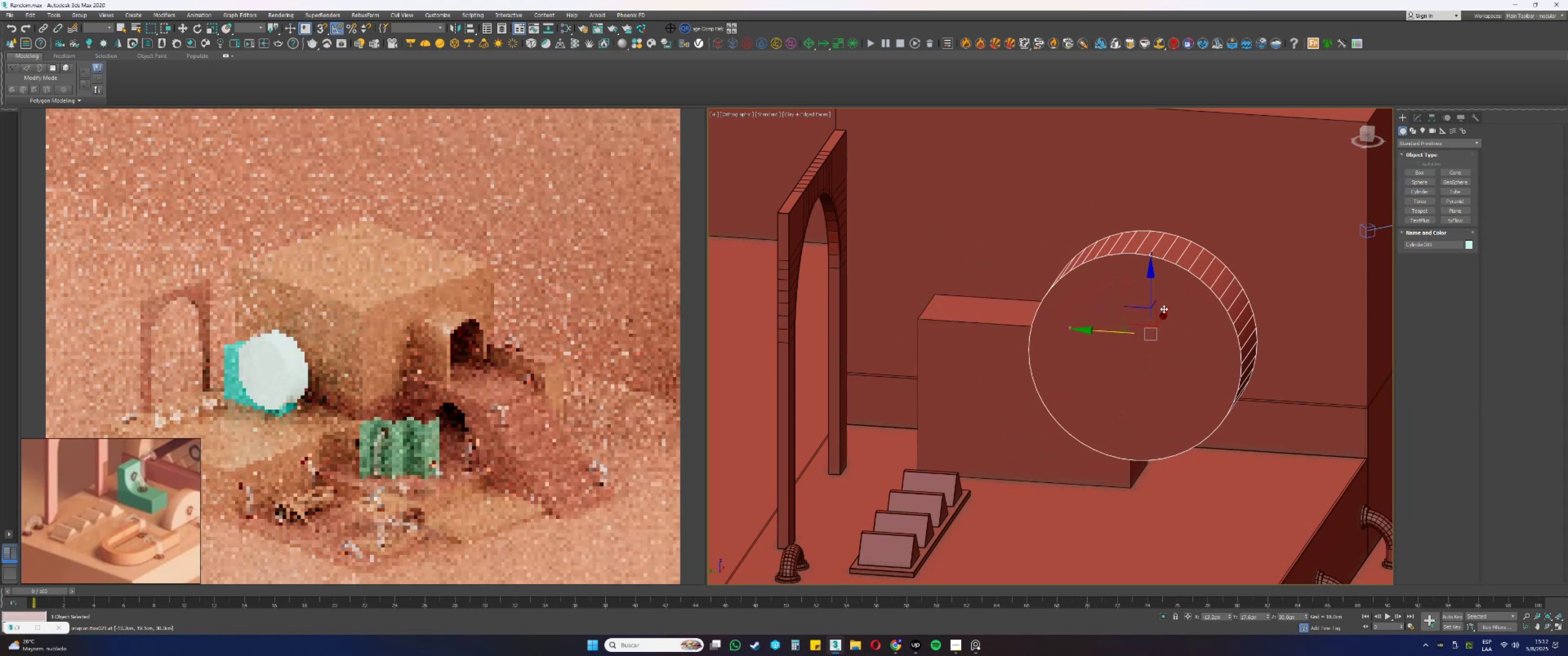 
key(Control+Z)
 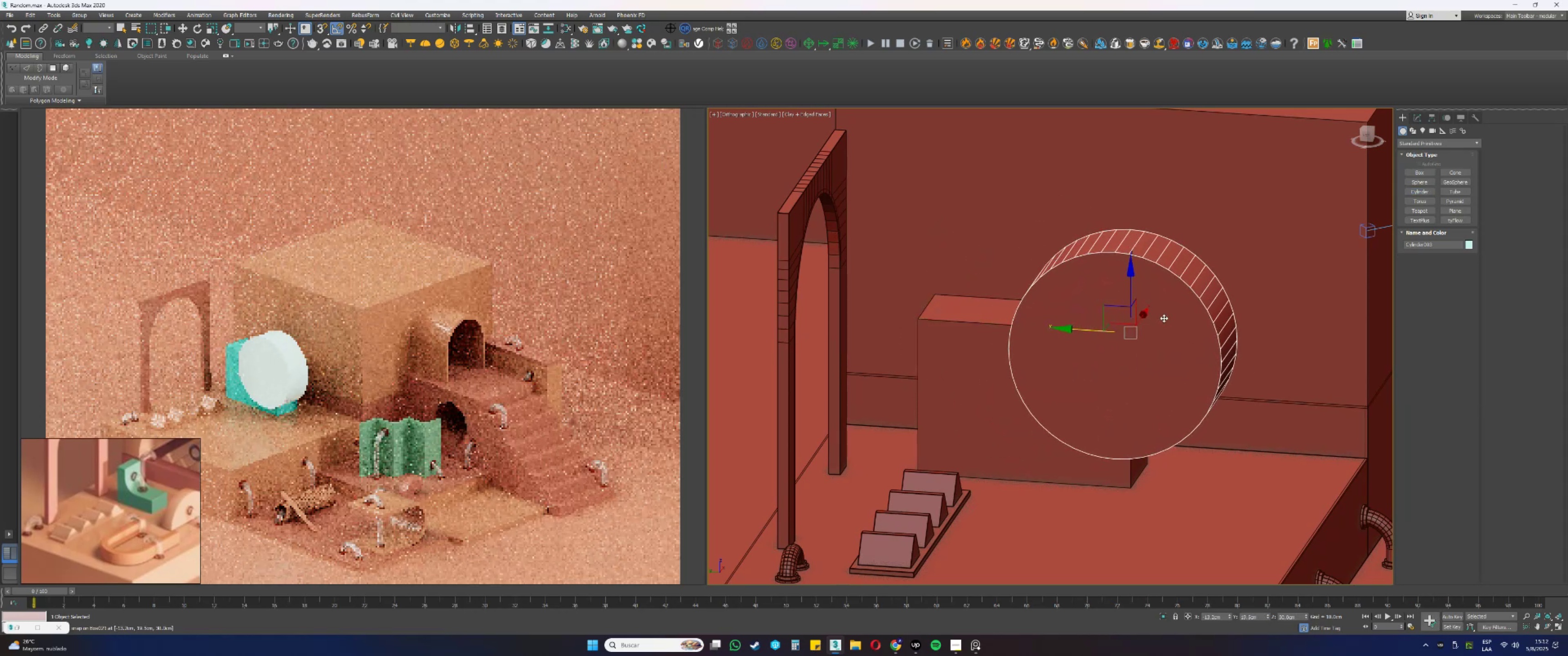 
key(Alt+AltLeft)
 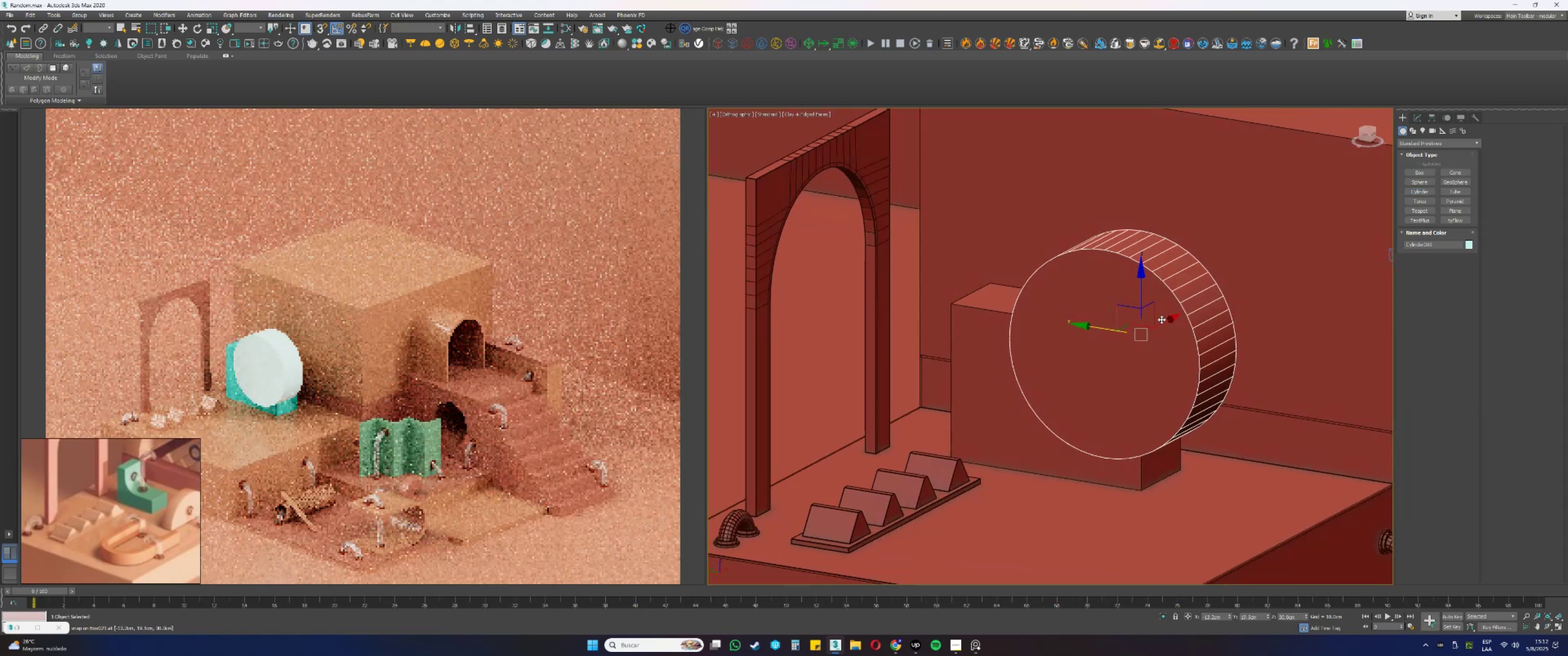 
left_click_drag(start_coordinate=[1165, 322], to_coordinate=[1206, 298])
 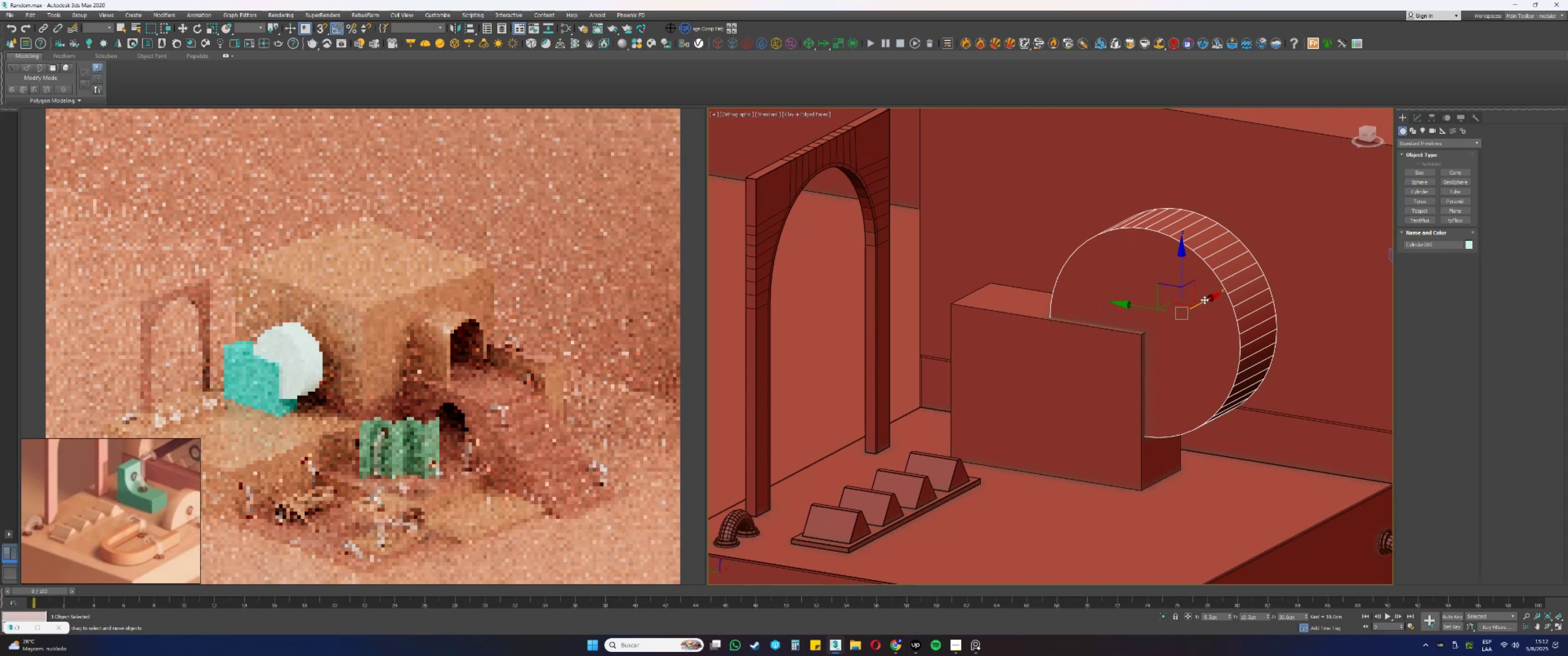 
hold_key(key=AltLeft, duration=0.4)
 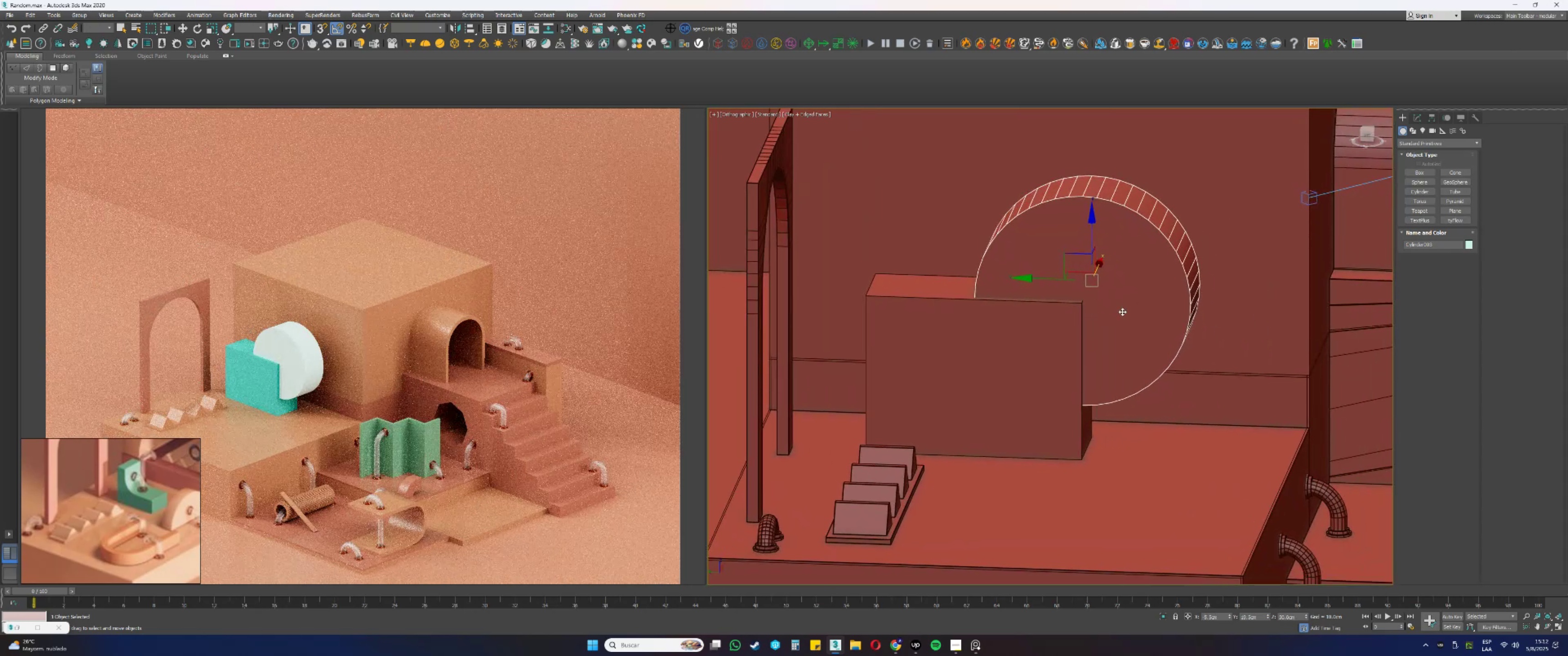 
hold_key(key=AltLeft, duration=0.61)
 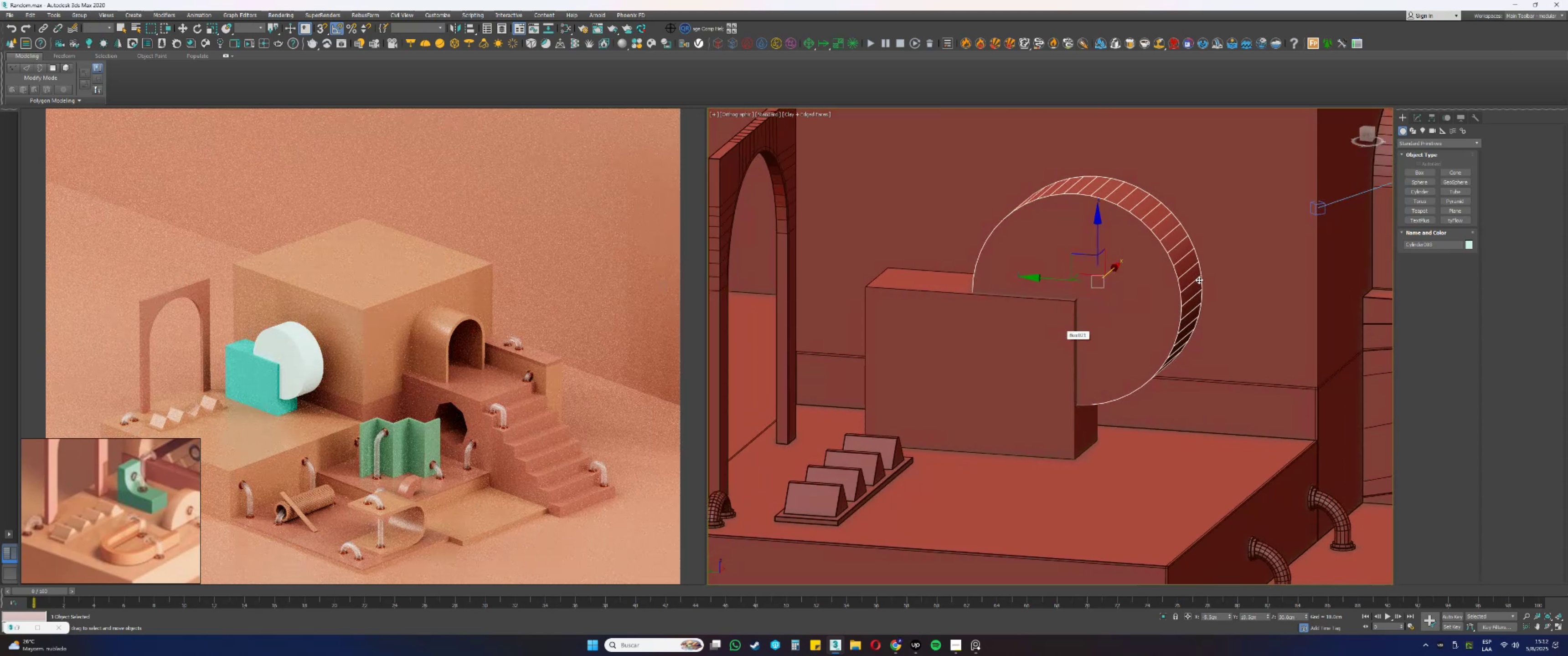 
left_click([1417, 119])
 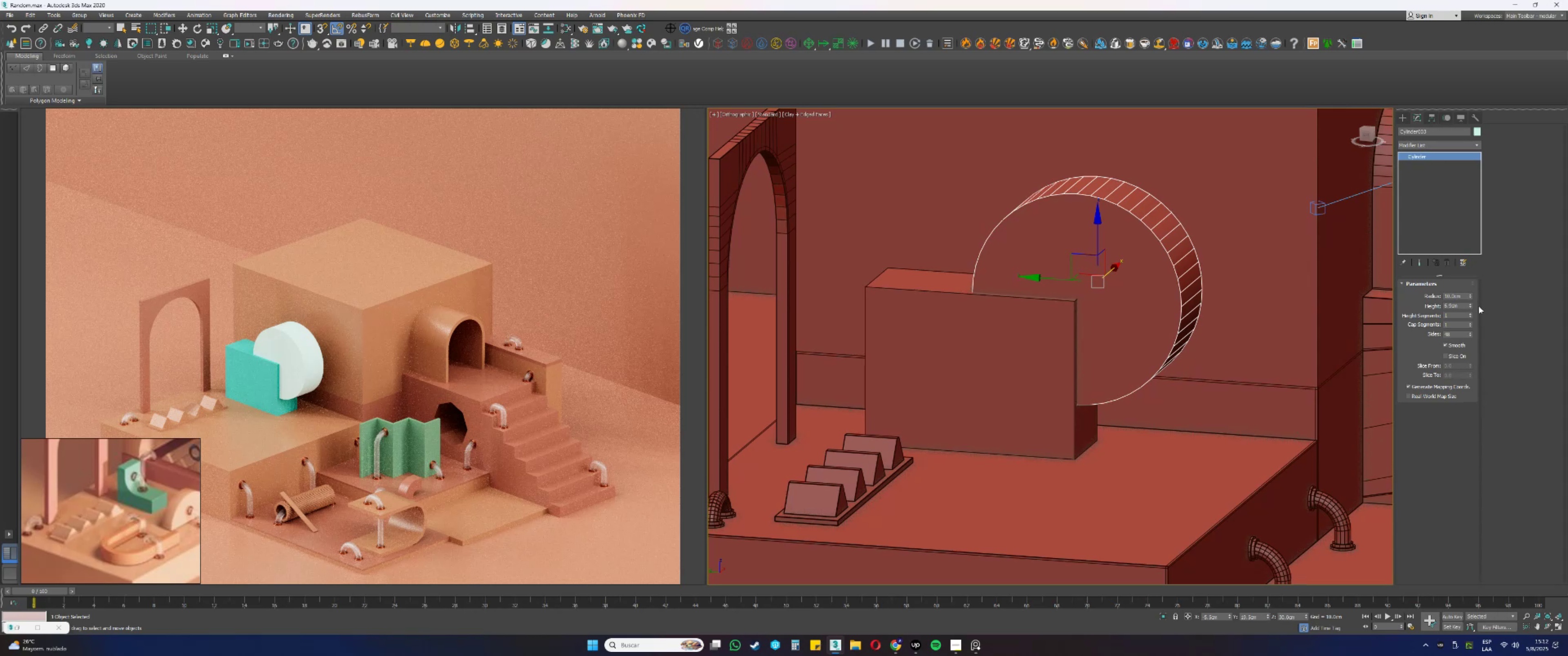 
left_click_drag(start_coordinate=[1471, 305], to_coordinate=[1468, 308])
 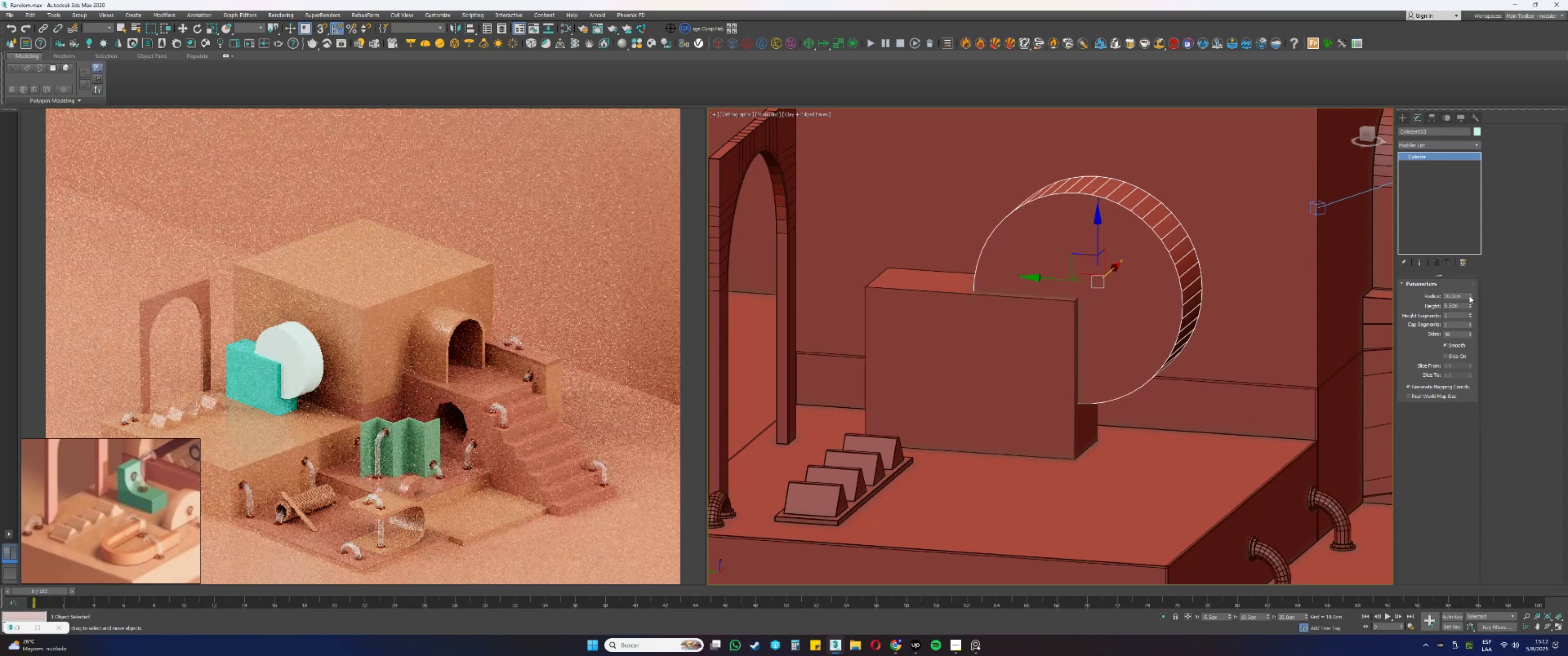 
left_click_drag(start_coordinate=[1469, 296], to_coordinate=[1468, 290])
 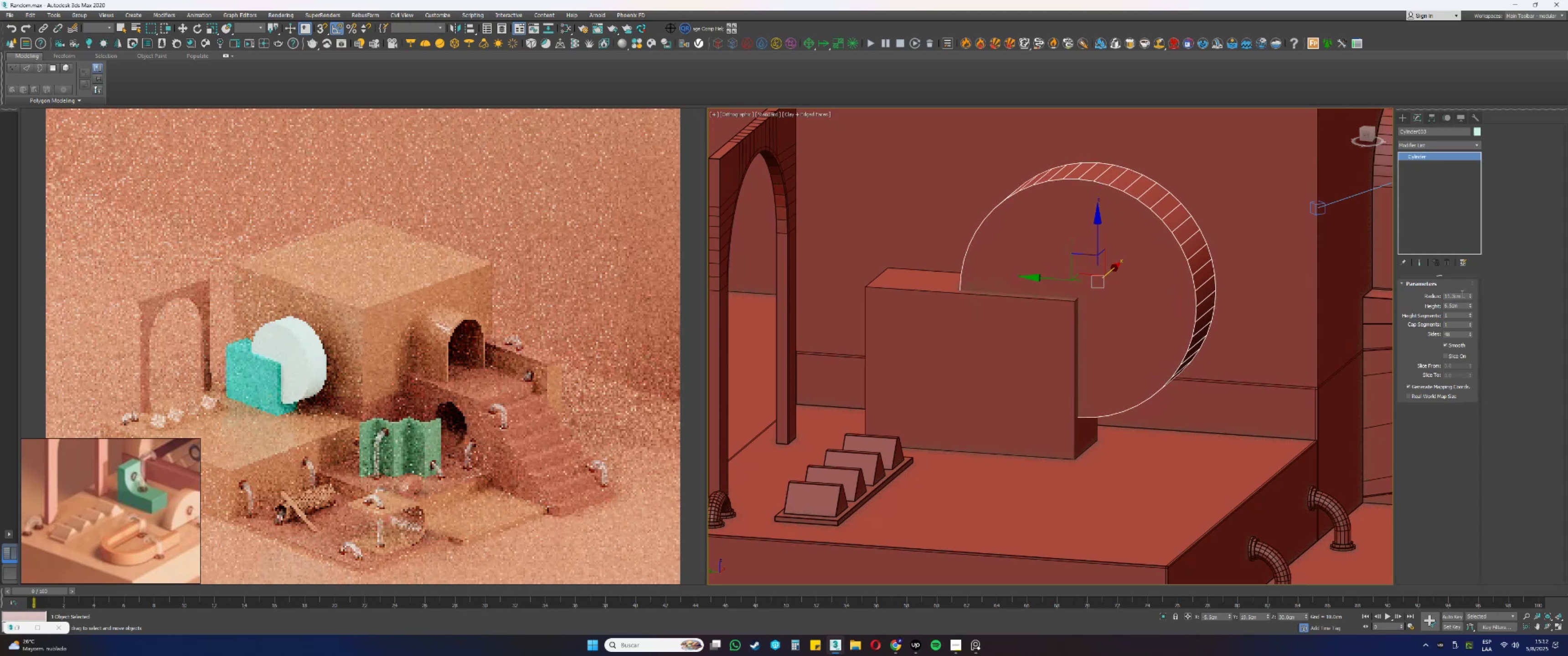 
double_click([1461, 294])
 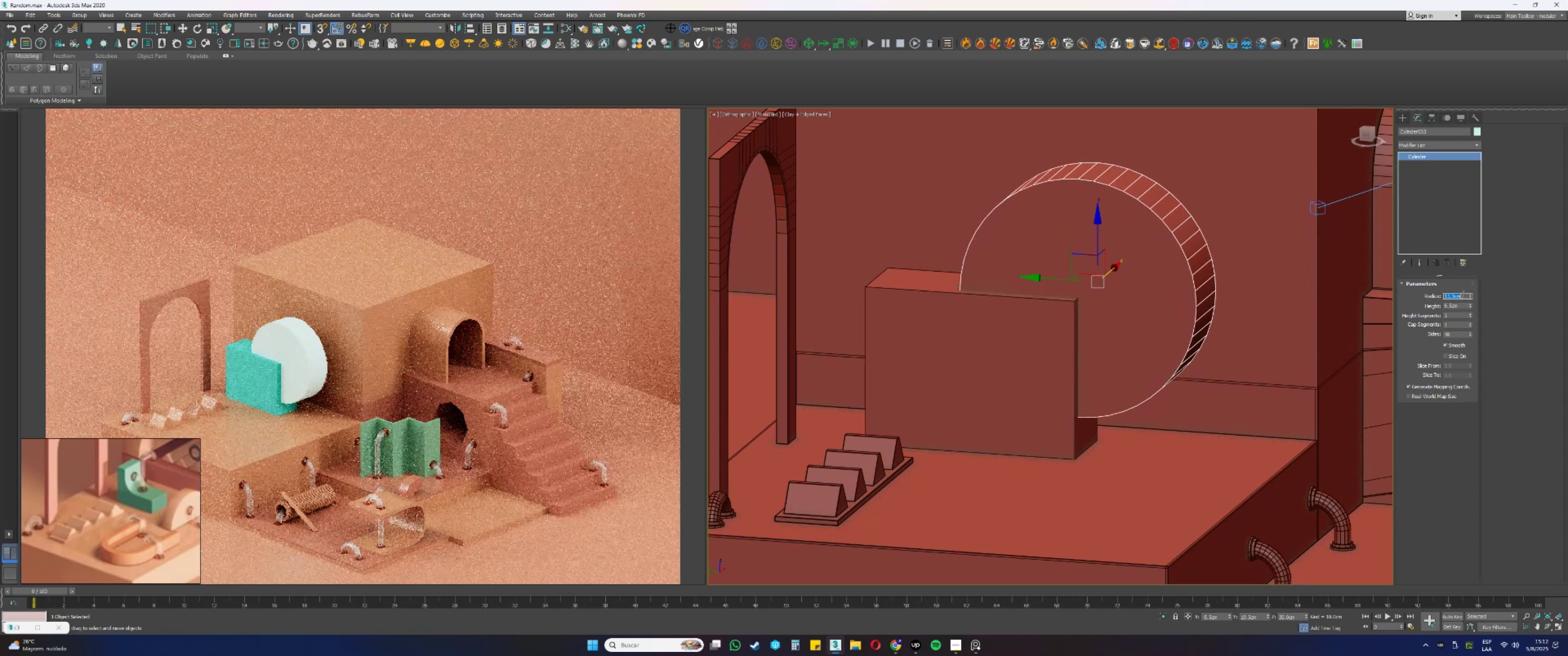 
key(Numpad1)
 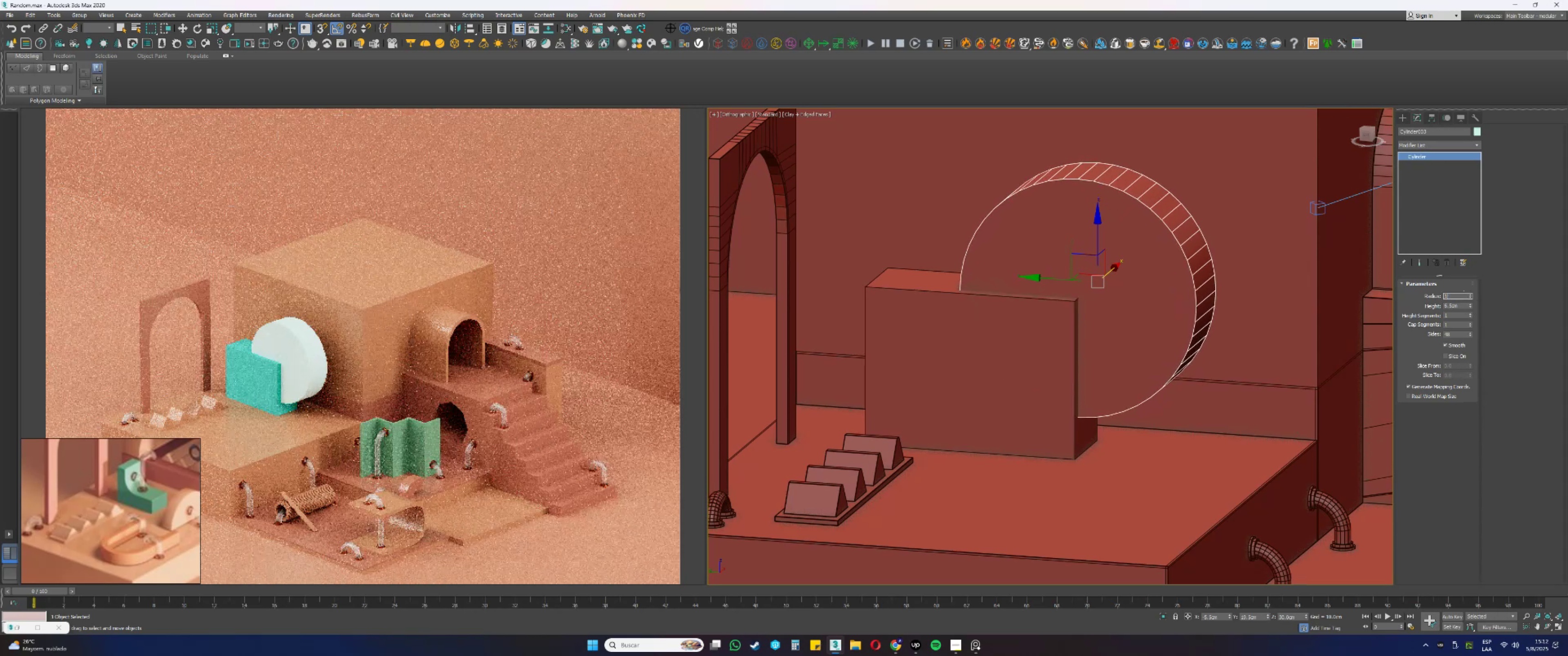 
key(Numpad2)
 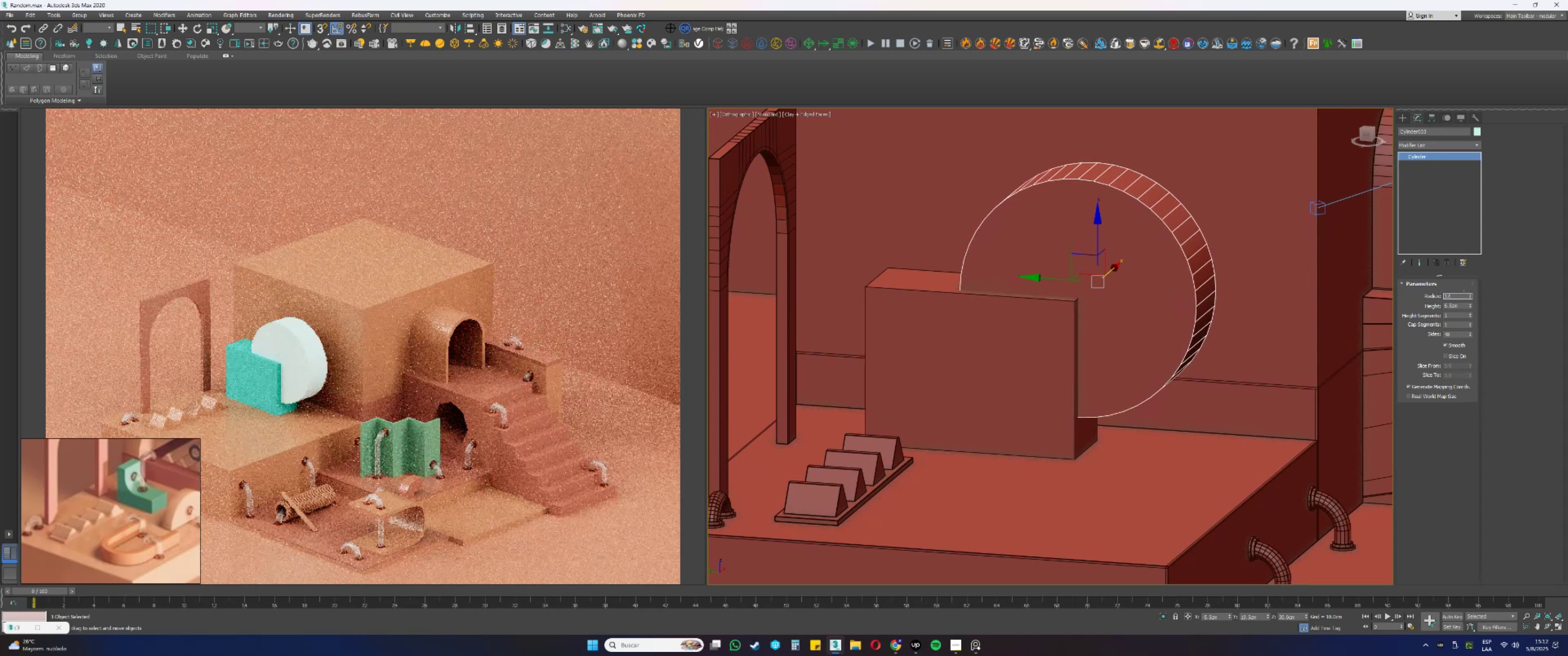 
key(NumpadDecimal)
 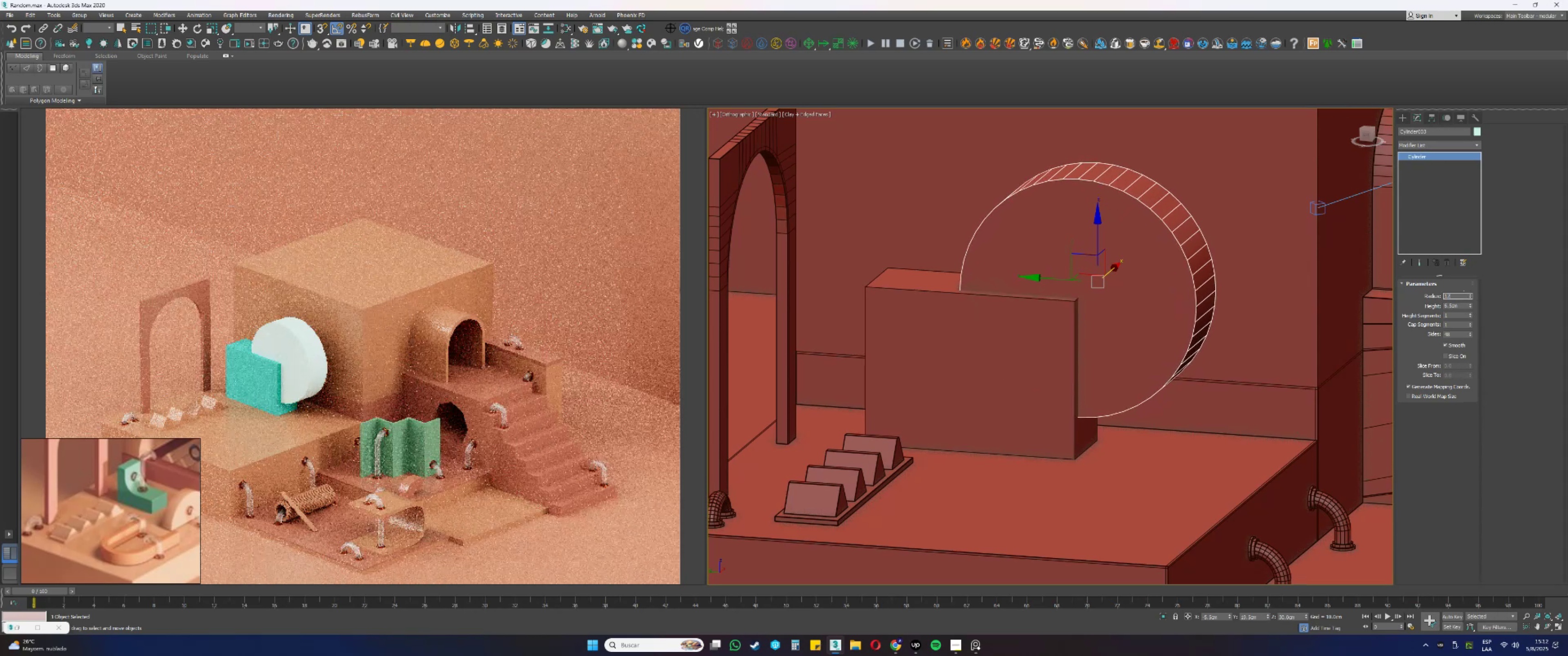 
key(Numpad5)
 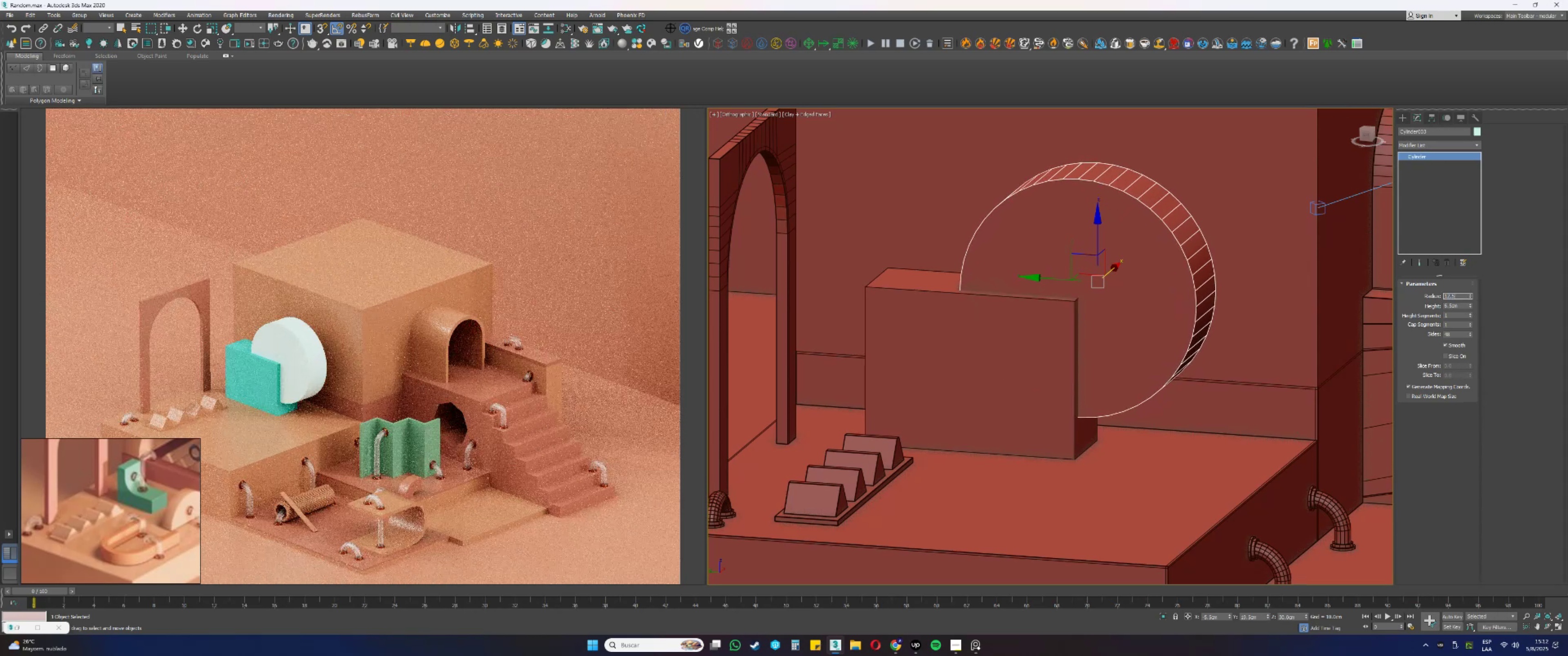 
key(NumpadEnter)
 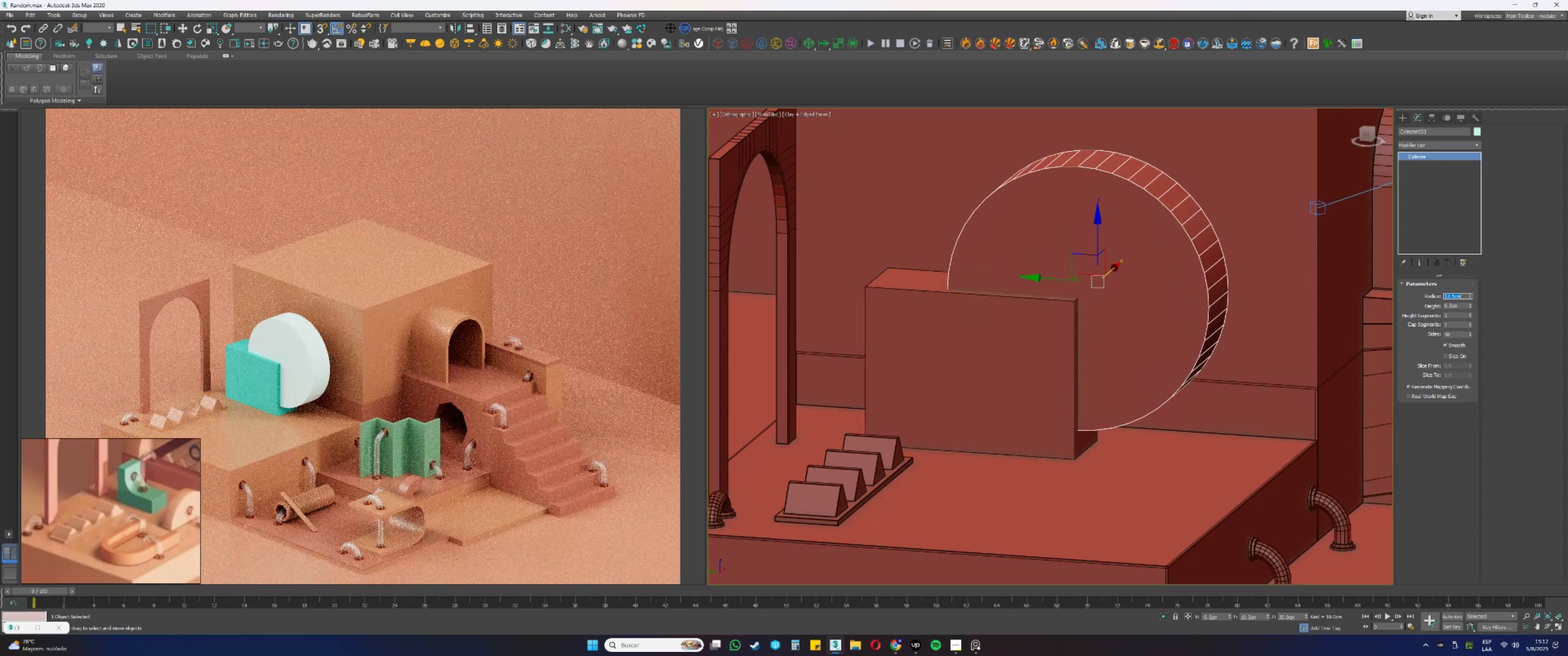 
key(Numpad1)
 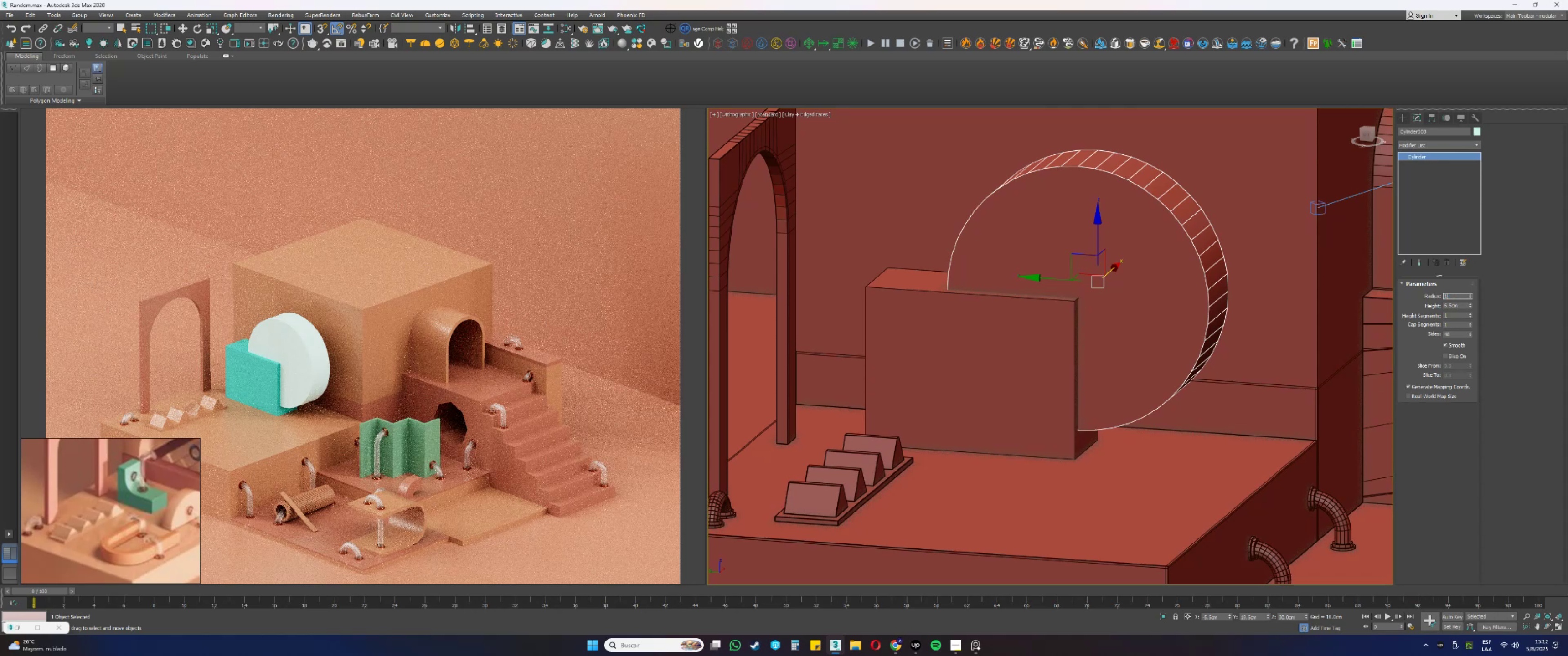 
key(Numpad0)
 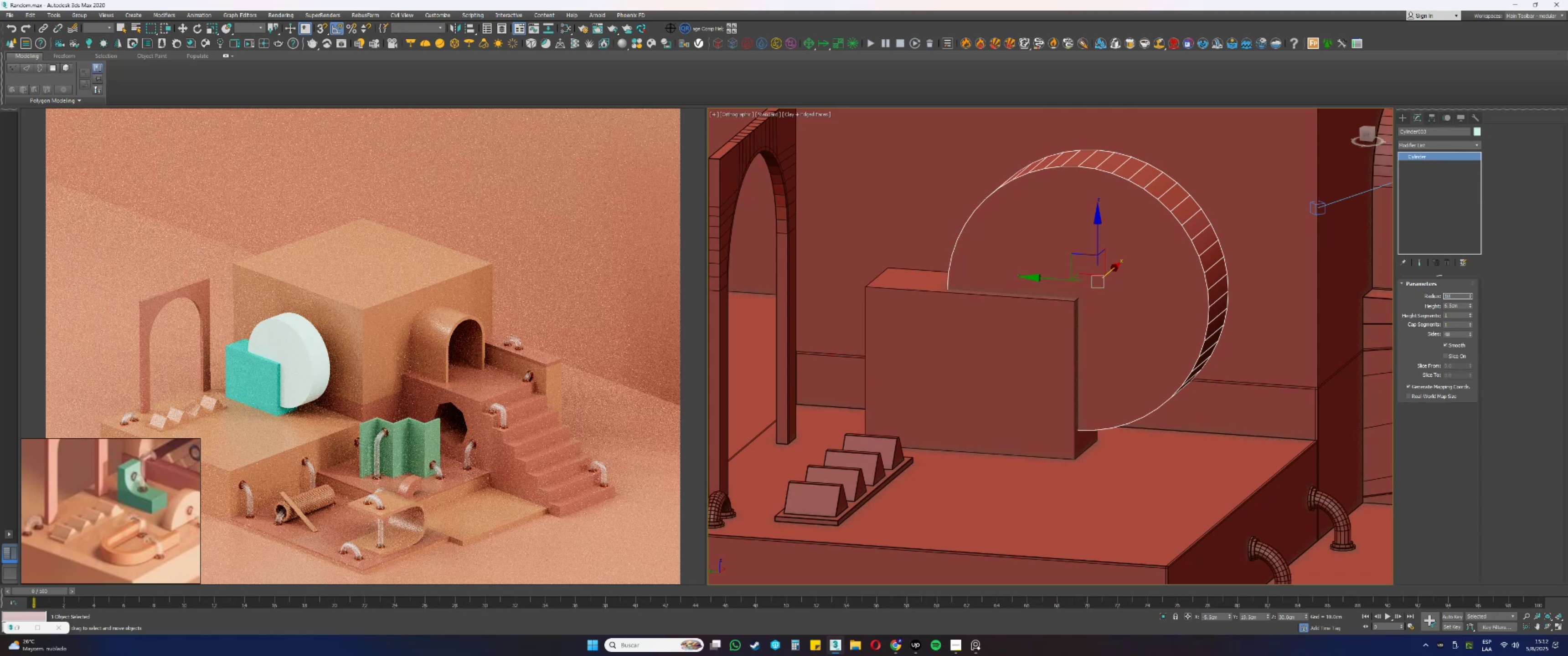 
key(NumpadEnter)
 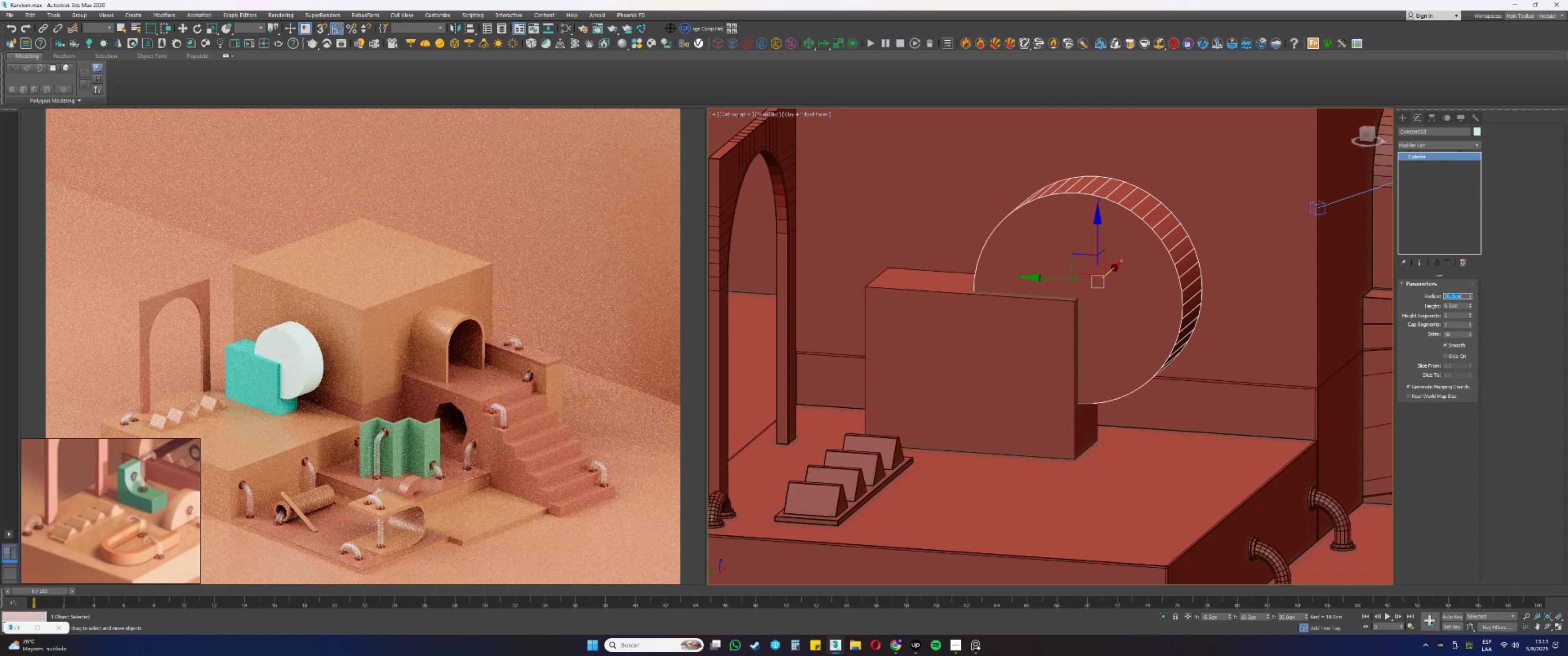 
left_click_drag(start_coordinate=[1469, 307], to_coordinate=[1460, 271])
 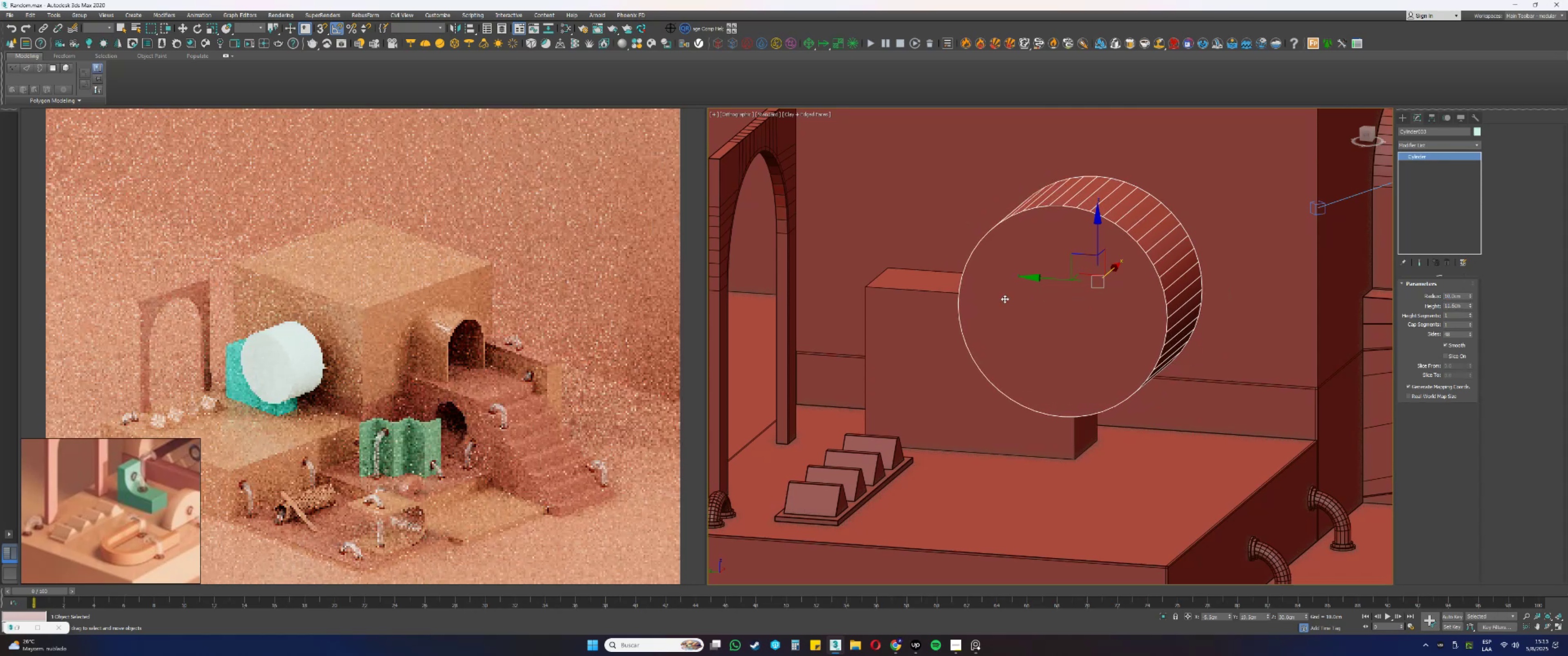 
hold_key(key=AltLeft, duration=0.93)
 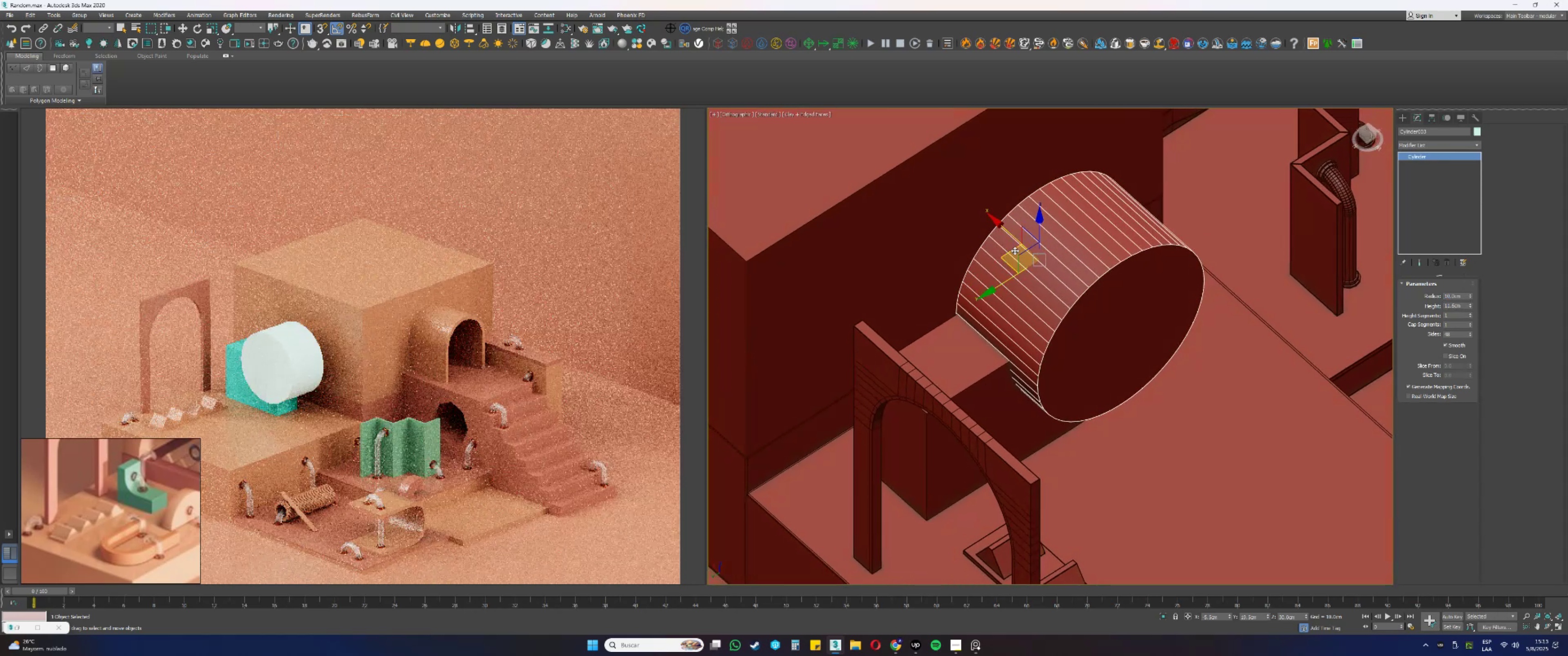 
left_click_drag(start_coordinate=[1012, 234], to_coordinate=[998, 220])
 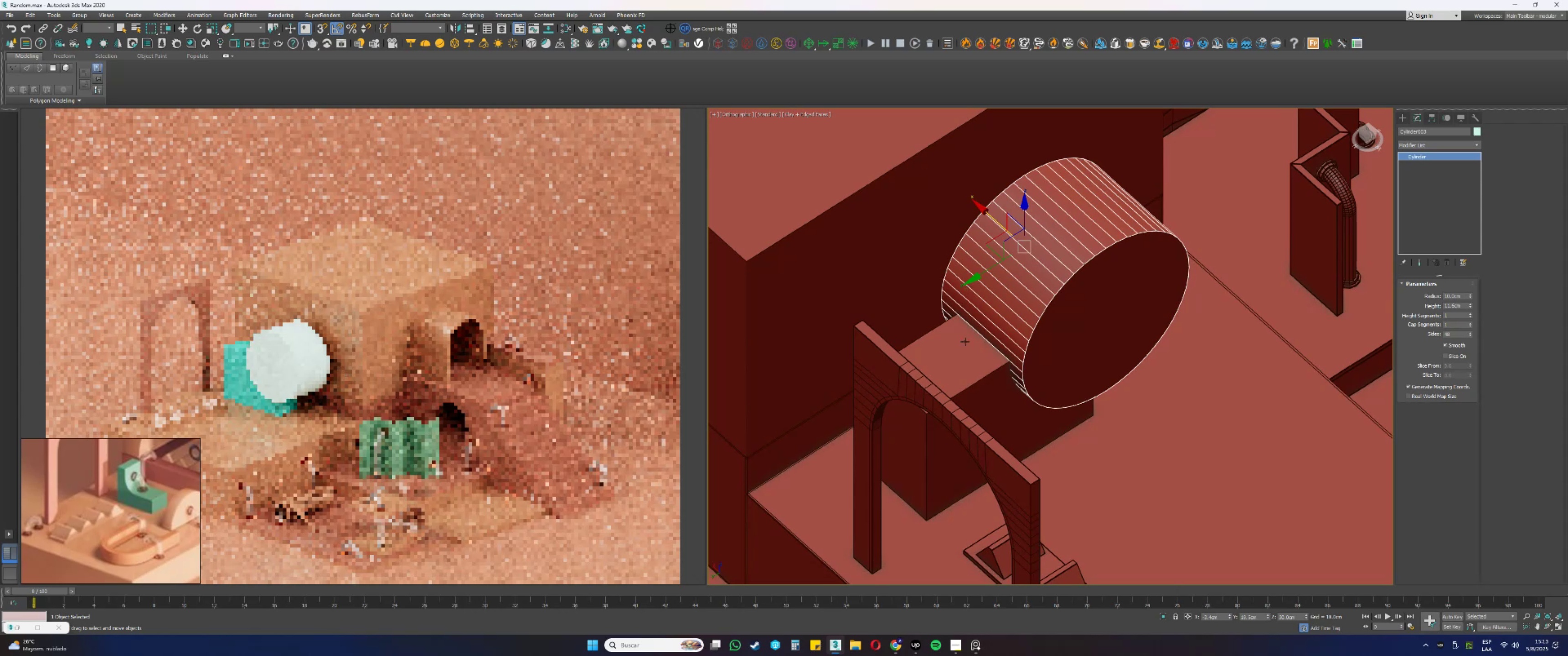 
left_click([965, 352])
 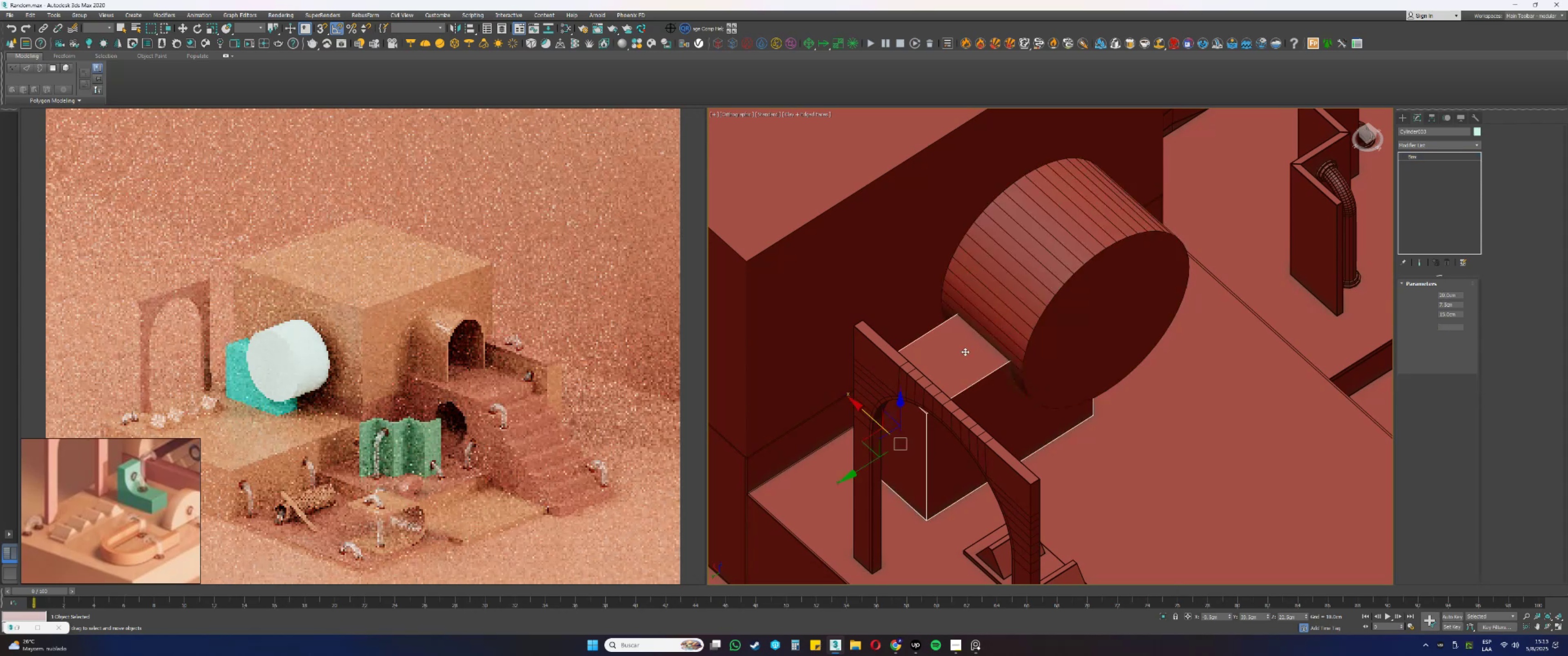 
hold_key(key=AltLeft, duration=0.43)
 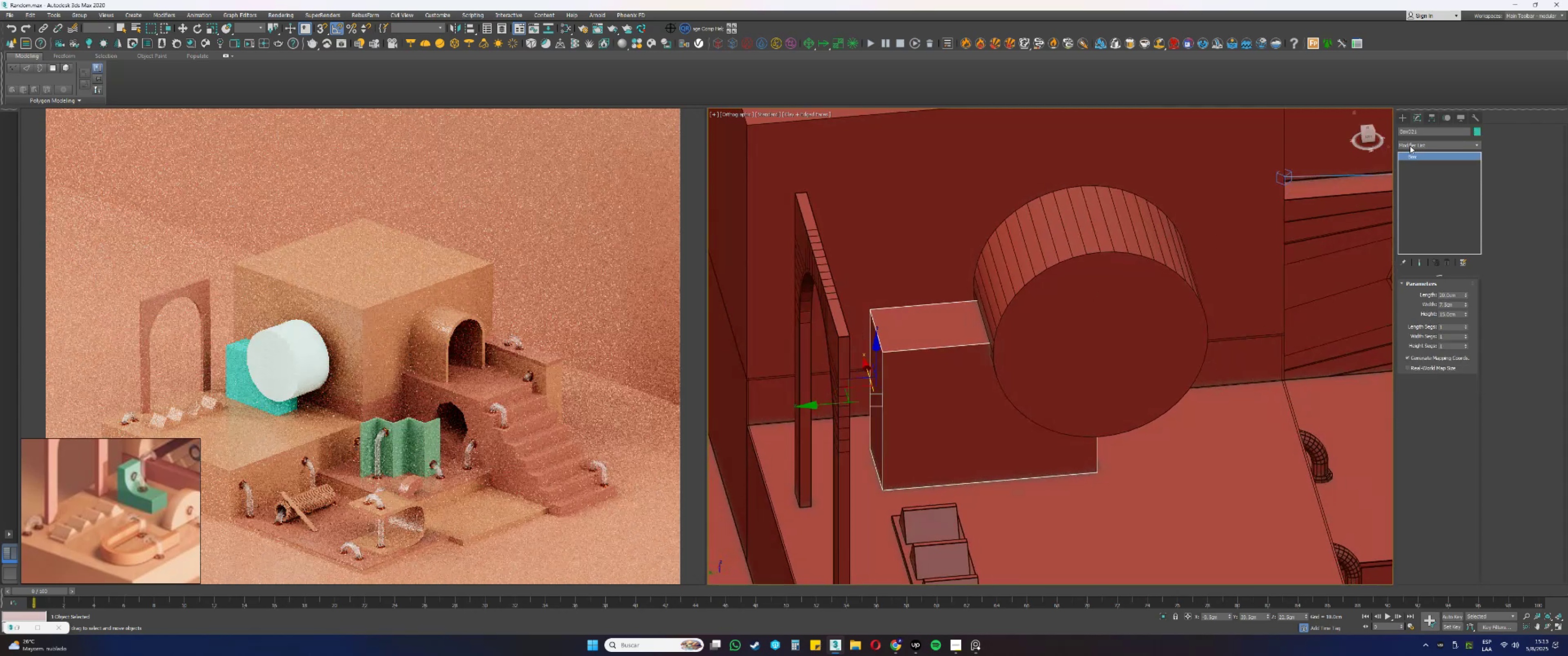 
left_click([1402, 117])
 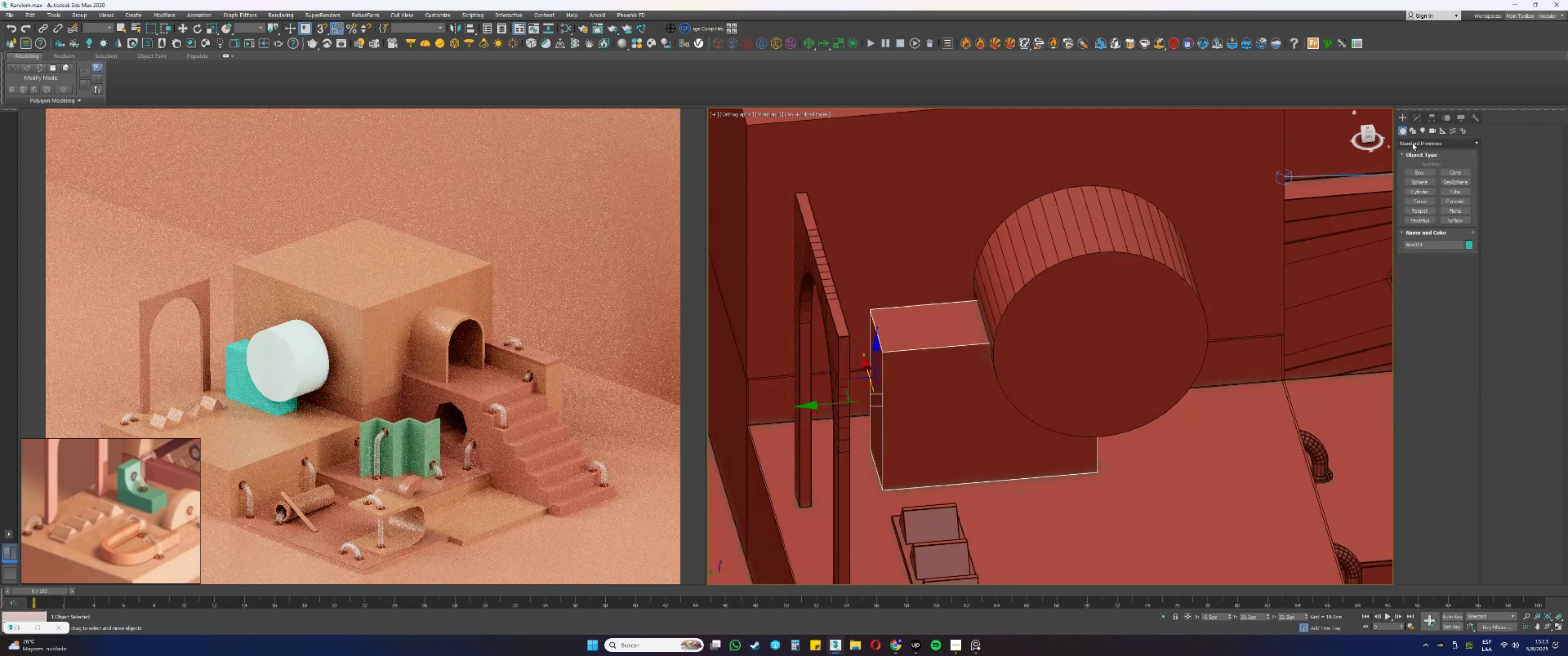 
left_click([1411, 141])
 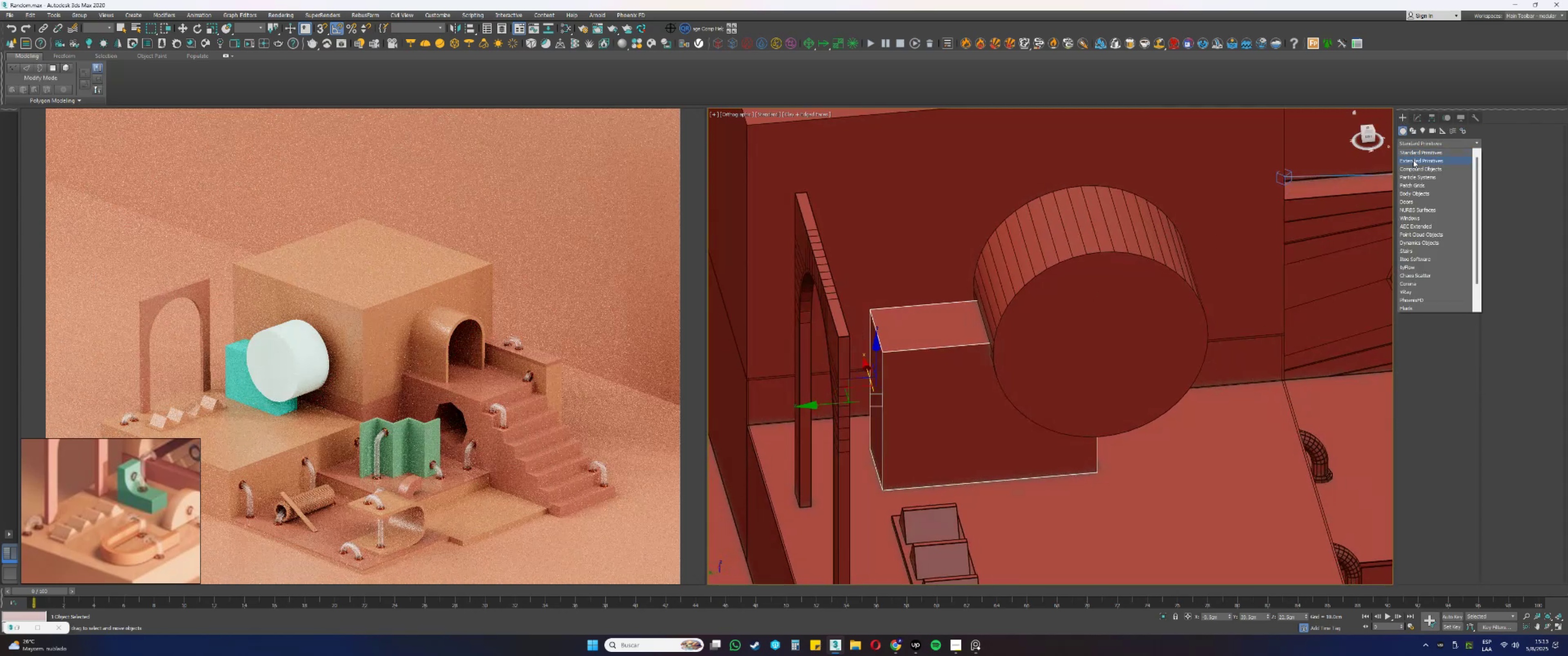 
left_click([1413, 167])
 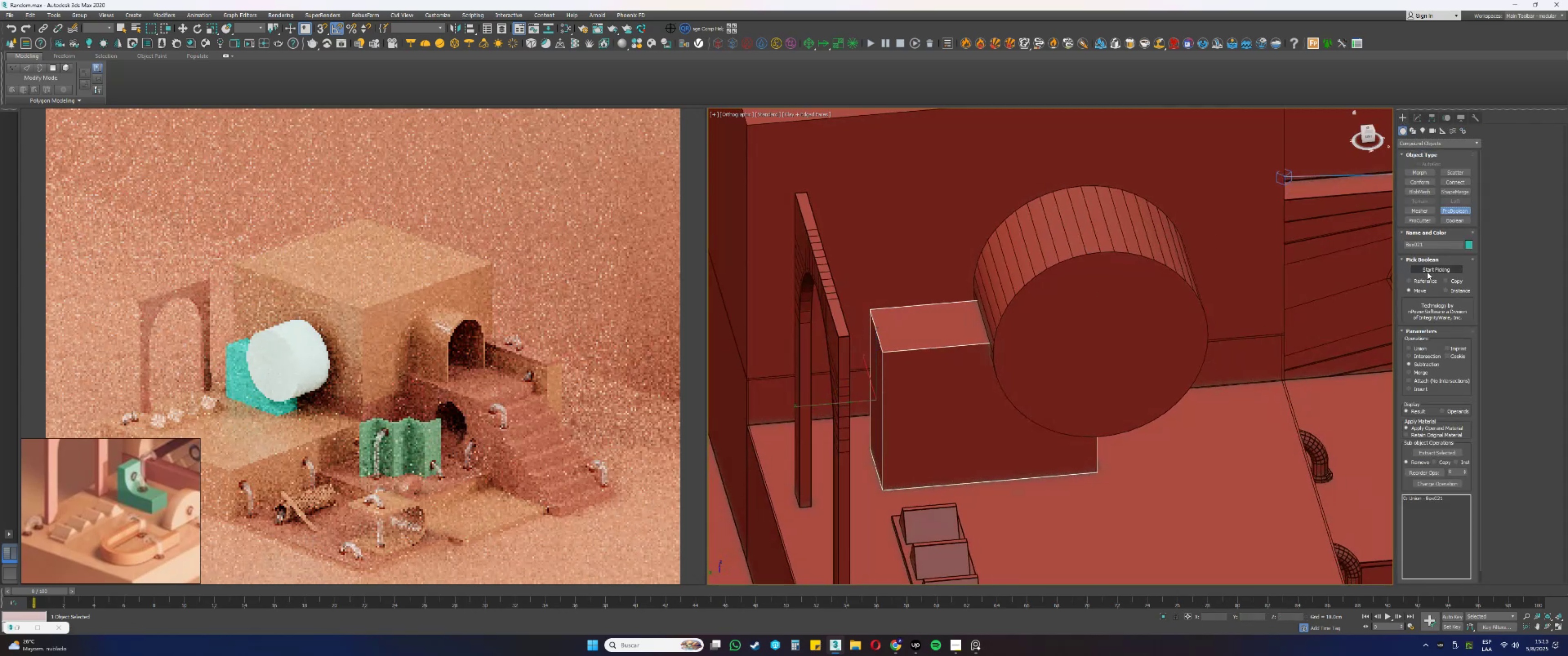 
double_click([1156, 299])
 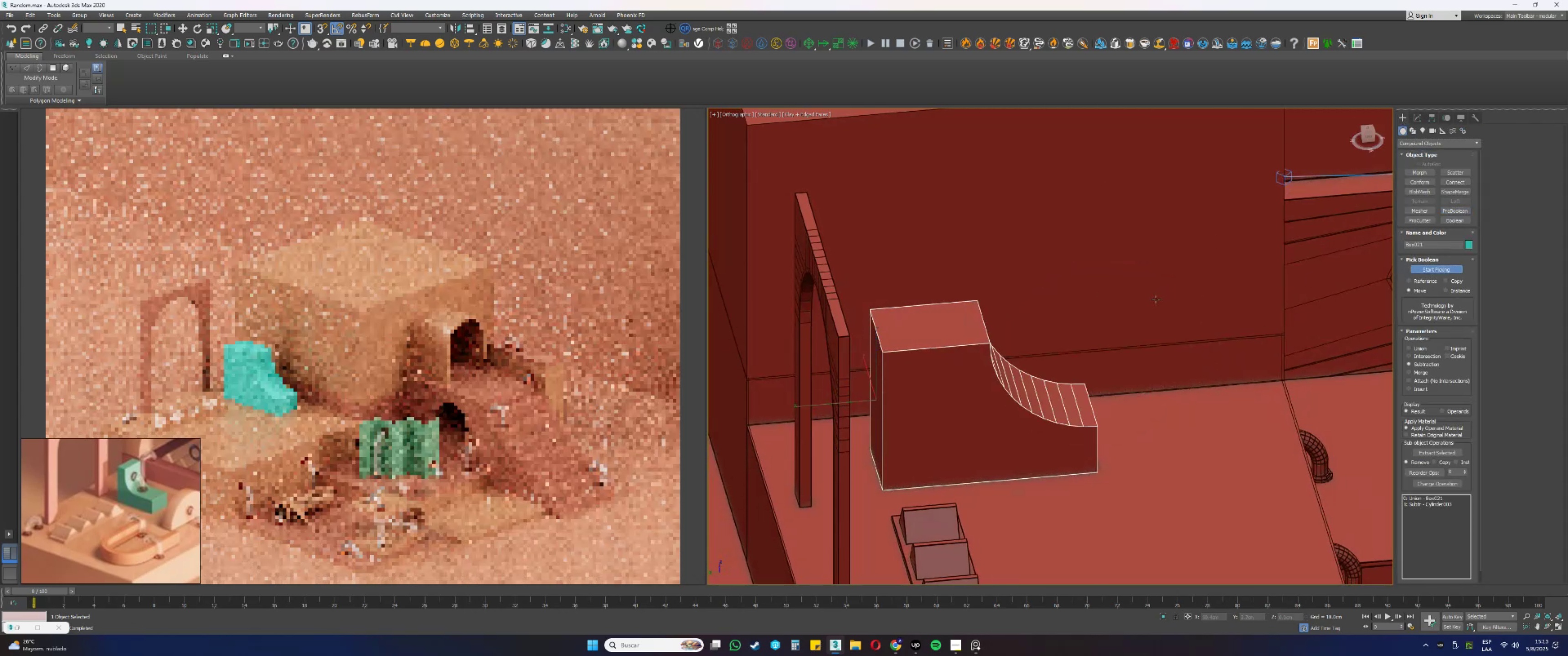 
right_click([1129, 311])
 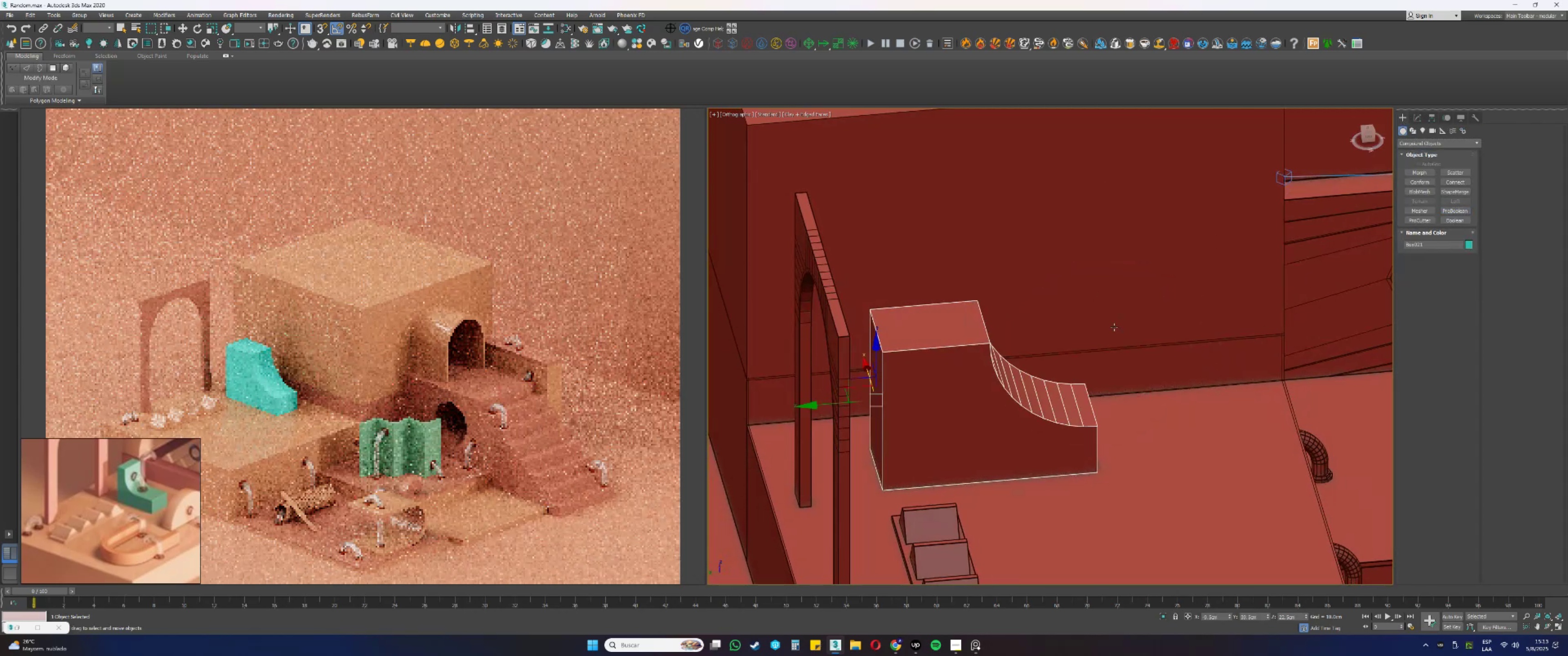 
hold_key(key=AltLeft, duration=0.39)
 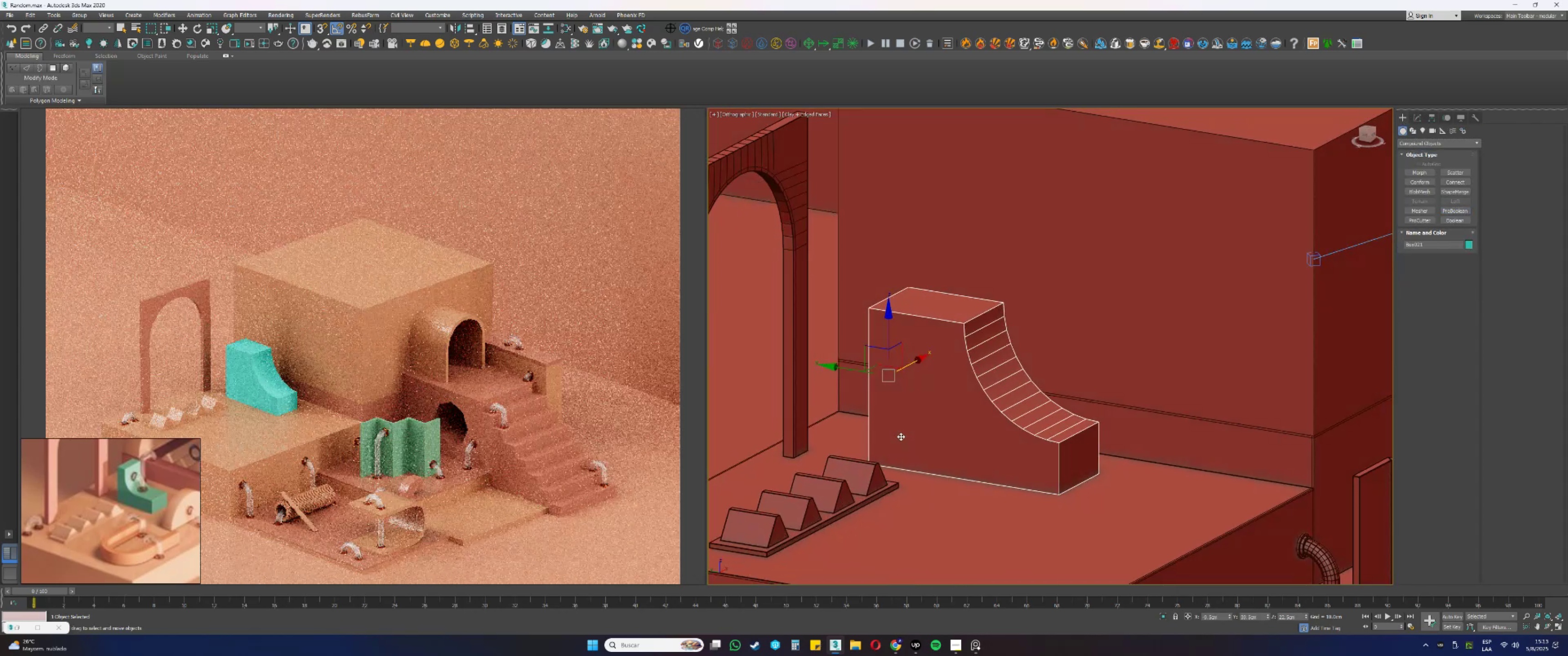 
key(Alt+AltLeft)
 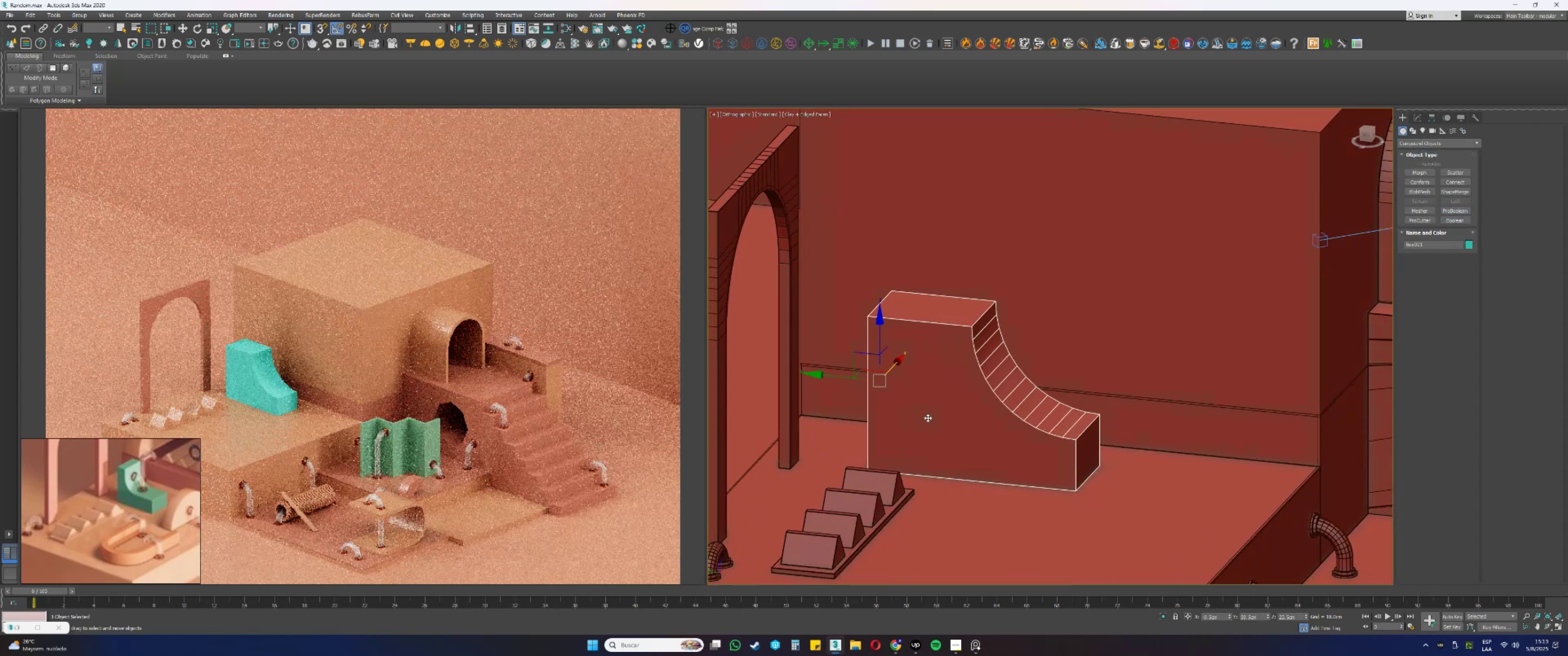 
key(Alt+AltLeft)
 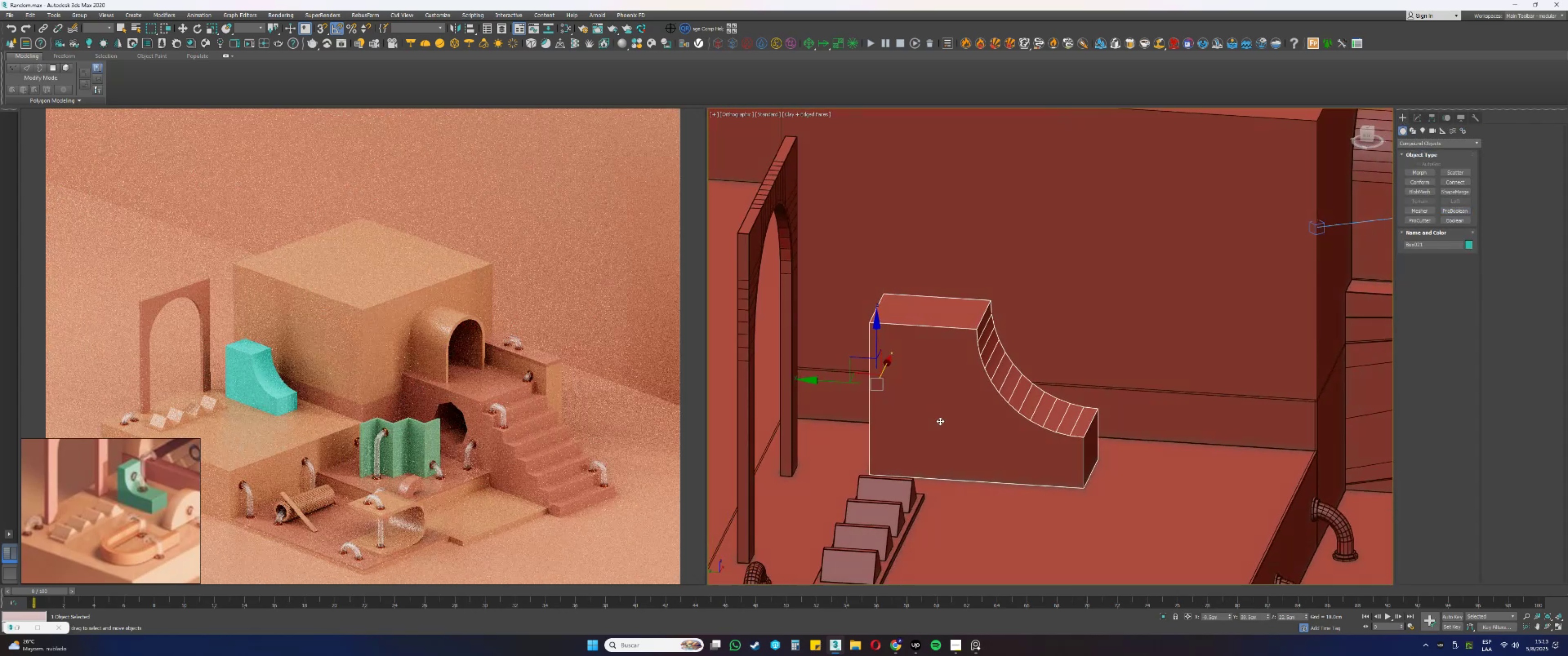 
type(1e)
 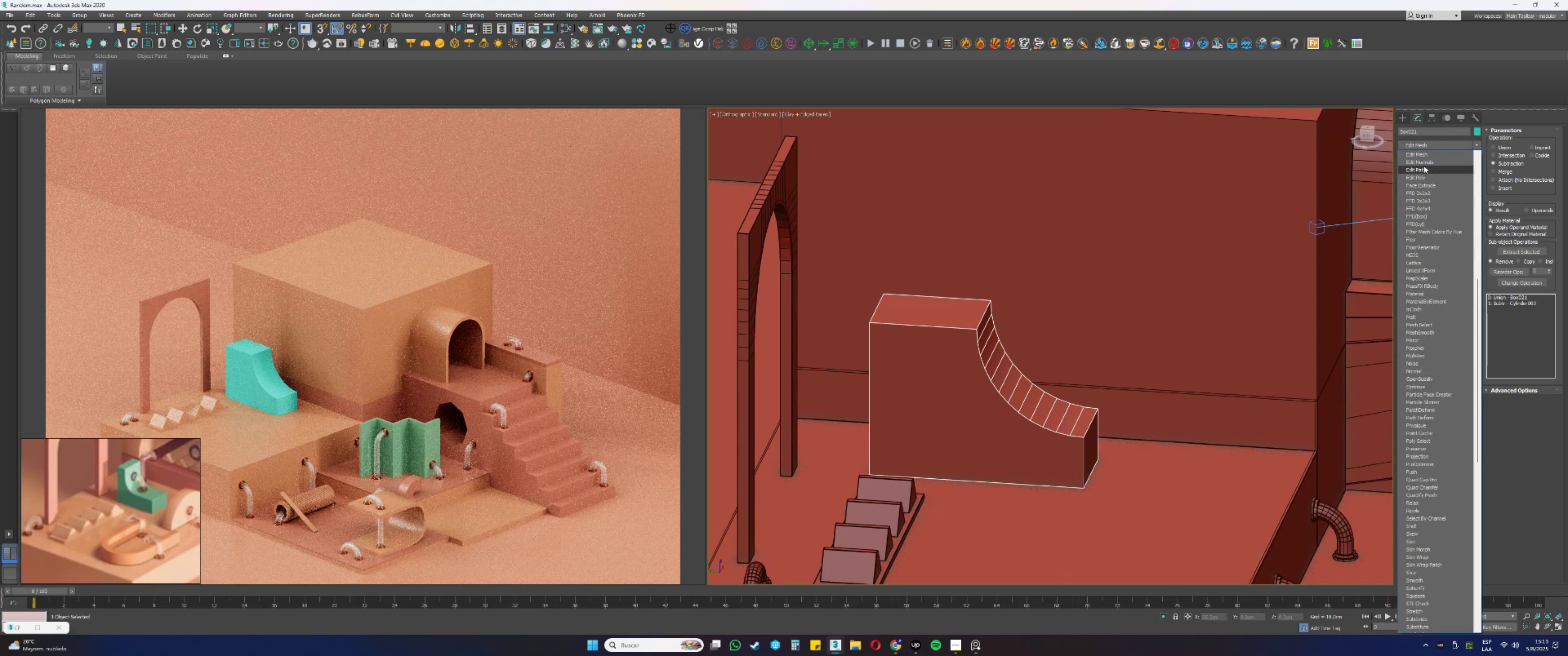 
left_click([1421, 177])
 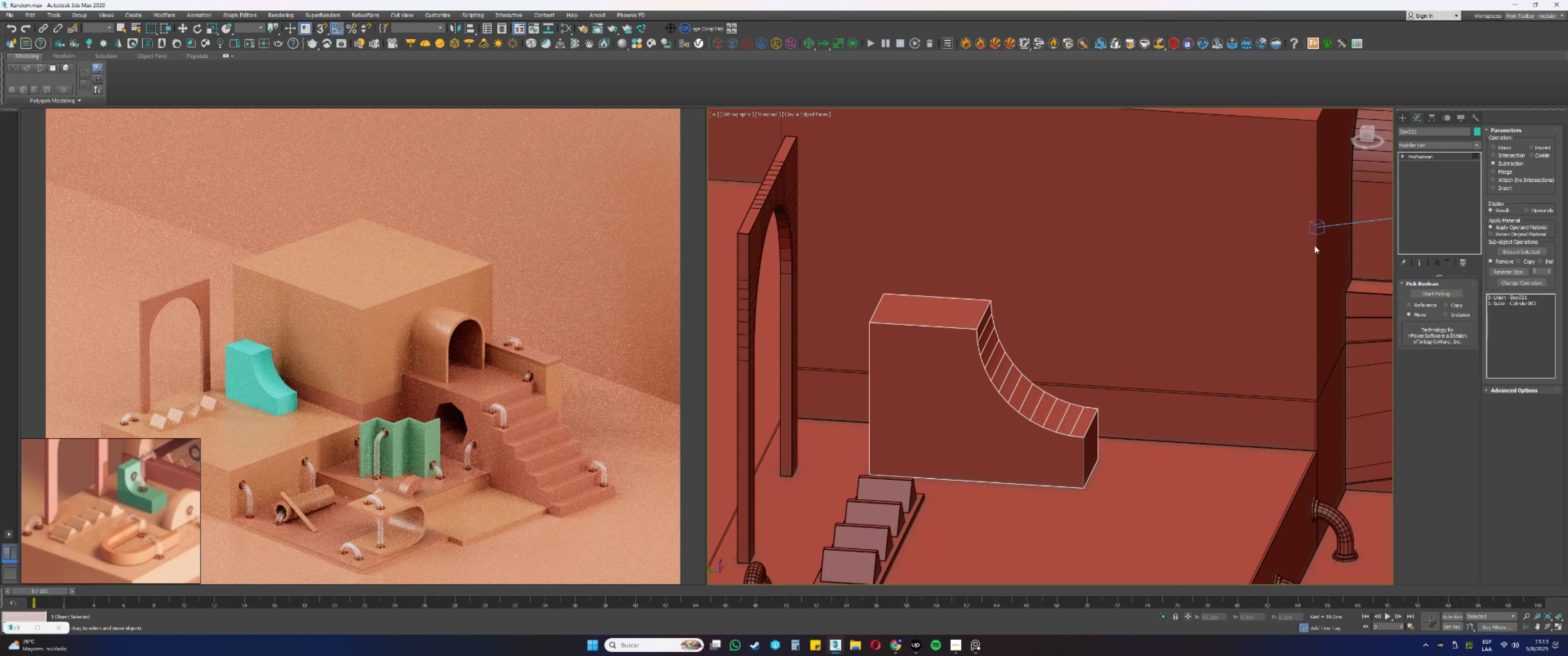 
key(1)
 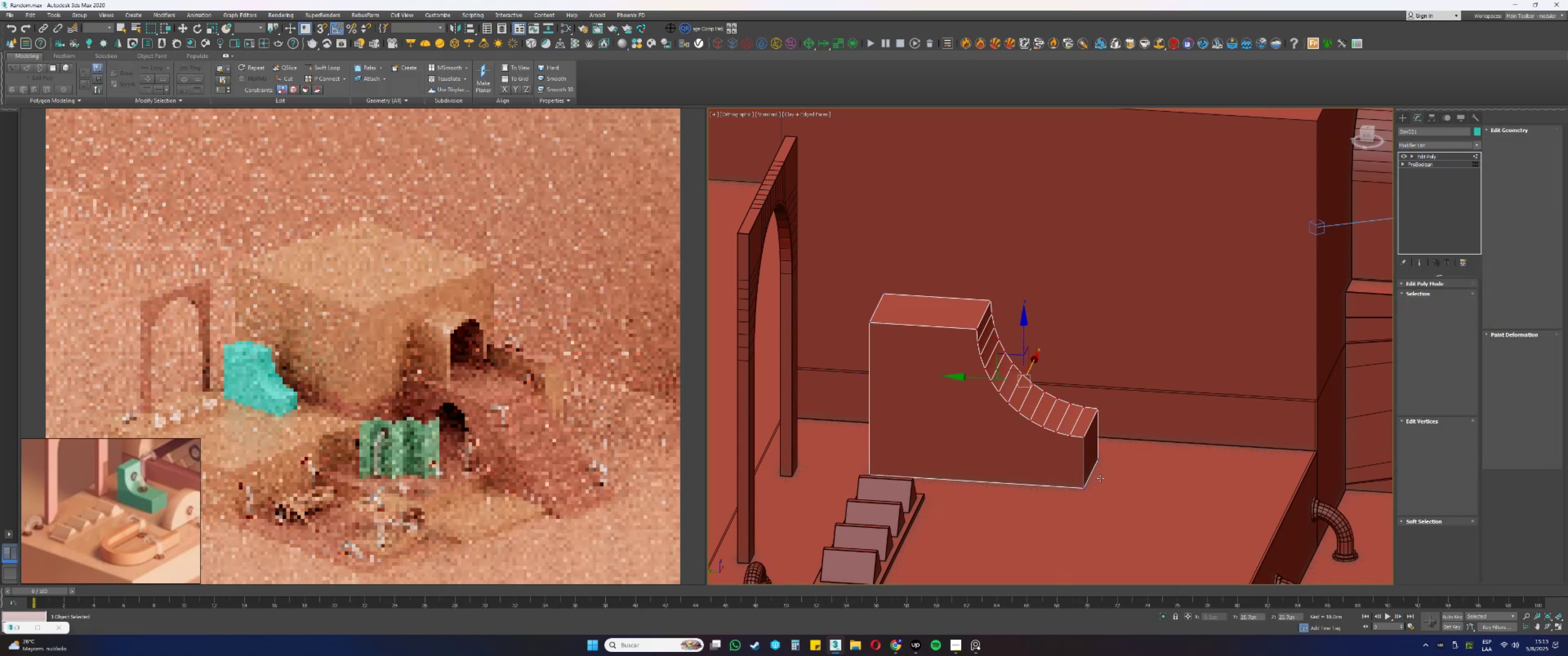 
left_click_drag(start_coordinate=[1139, 523], to_coordinate=[959, 255])
 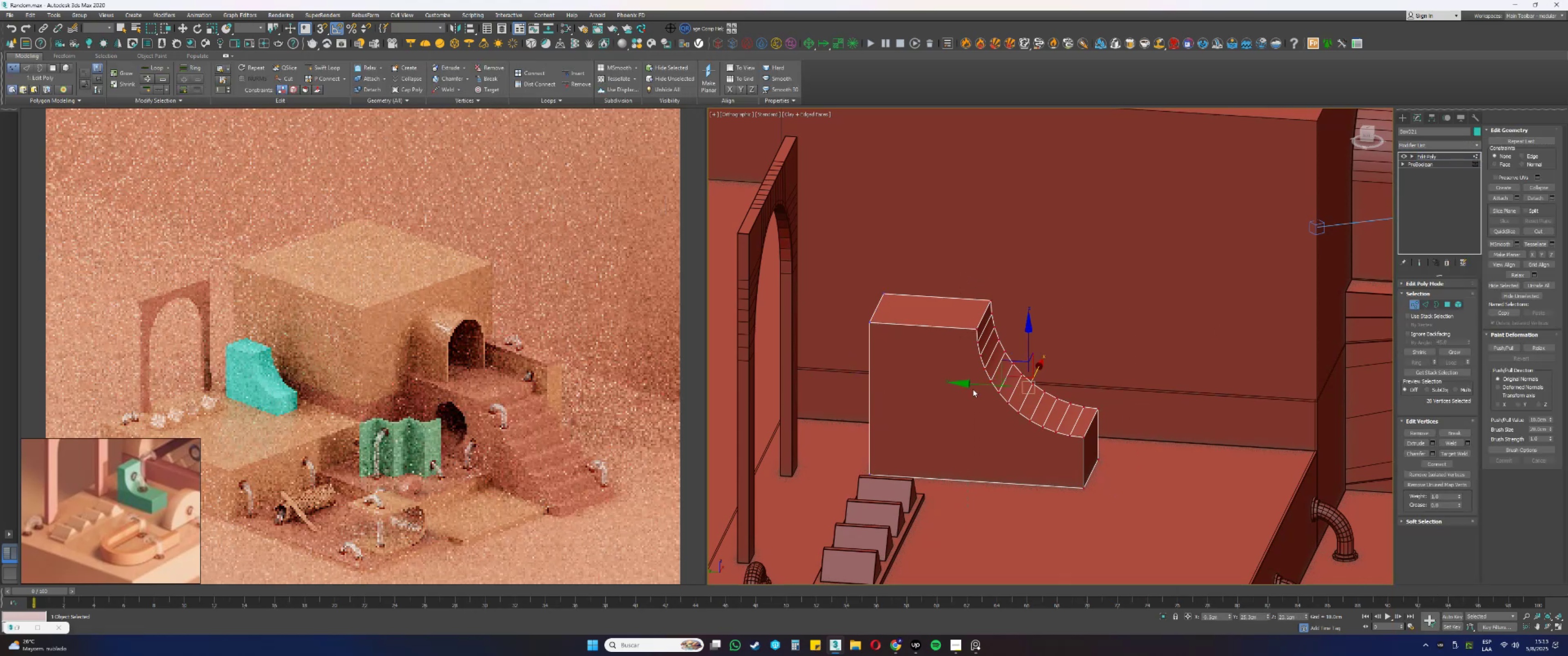 
left_click_drag(start_coordinate=[980, 385], to_coordinate=[905, 373])
 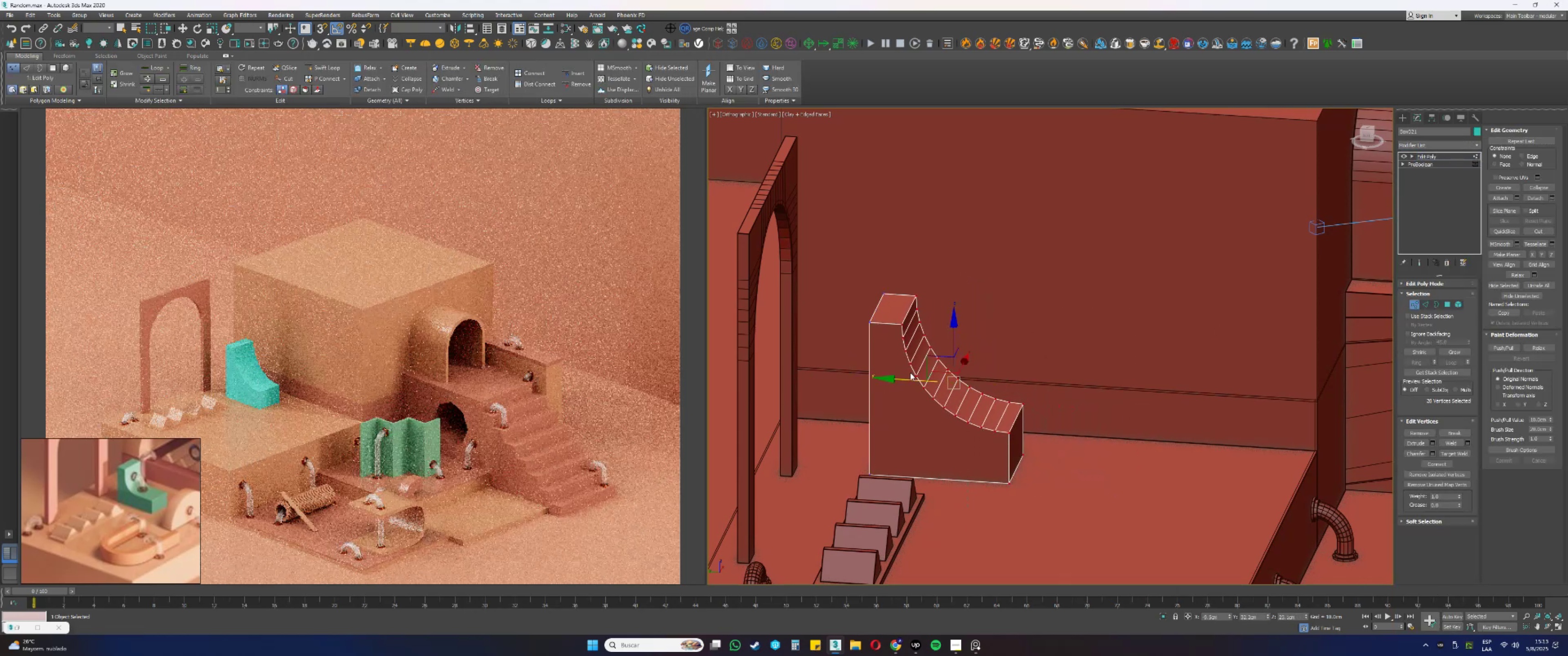 
key(Alt+AltLeft)
 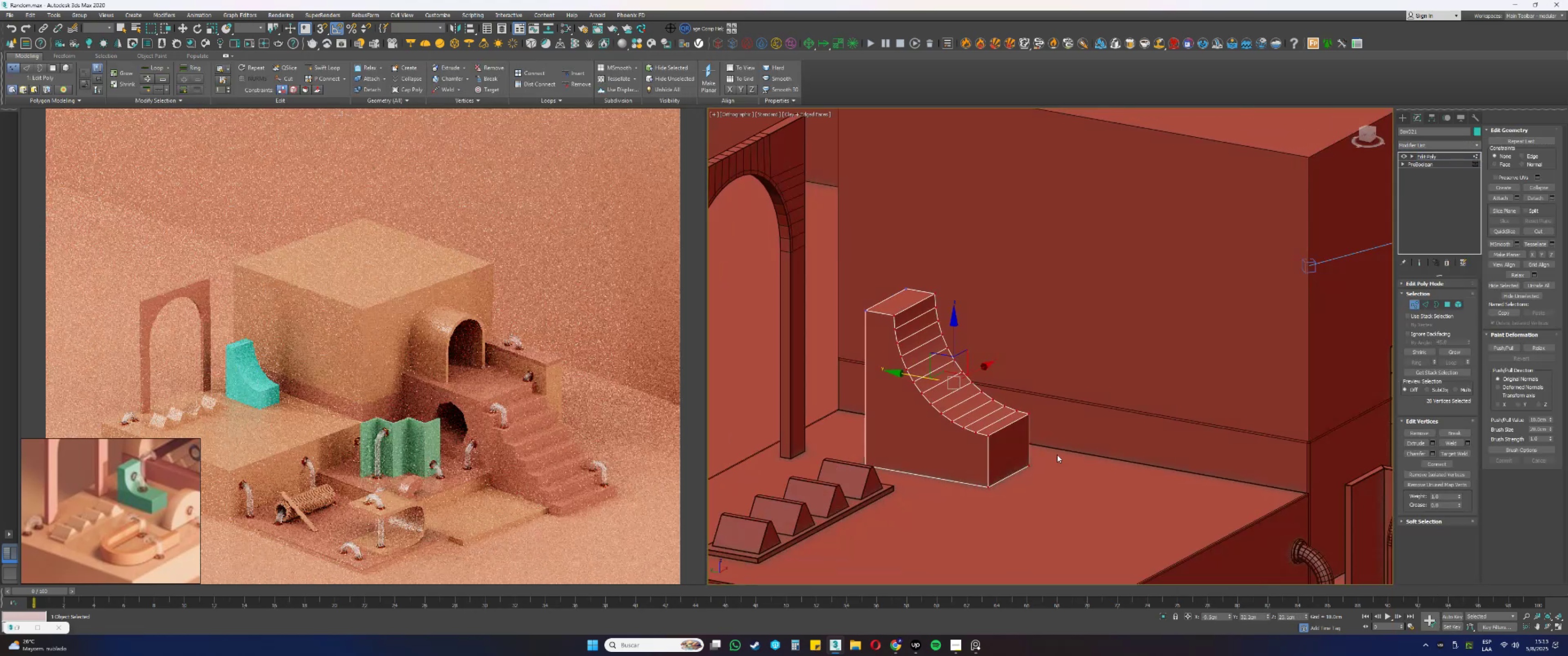 
key(4)
 